 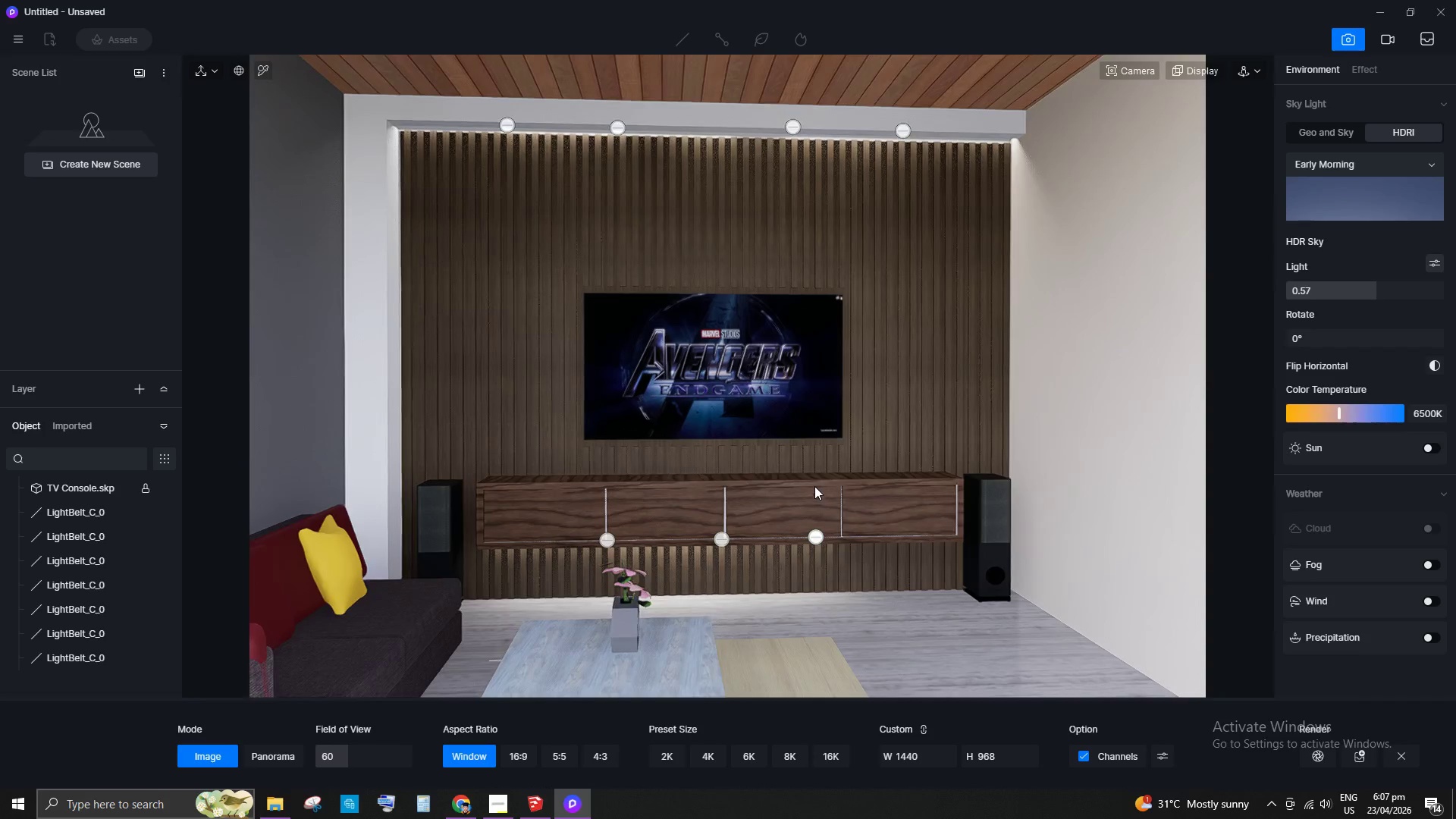 
scroll: coordinate [763, 502], scroll_direction: up, amount: 3.0
 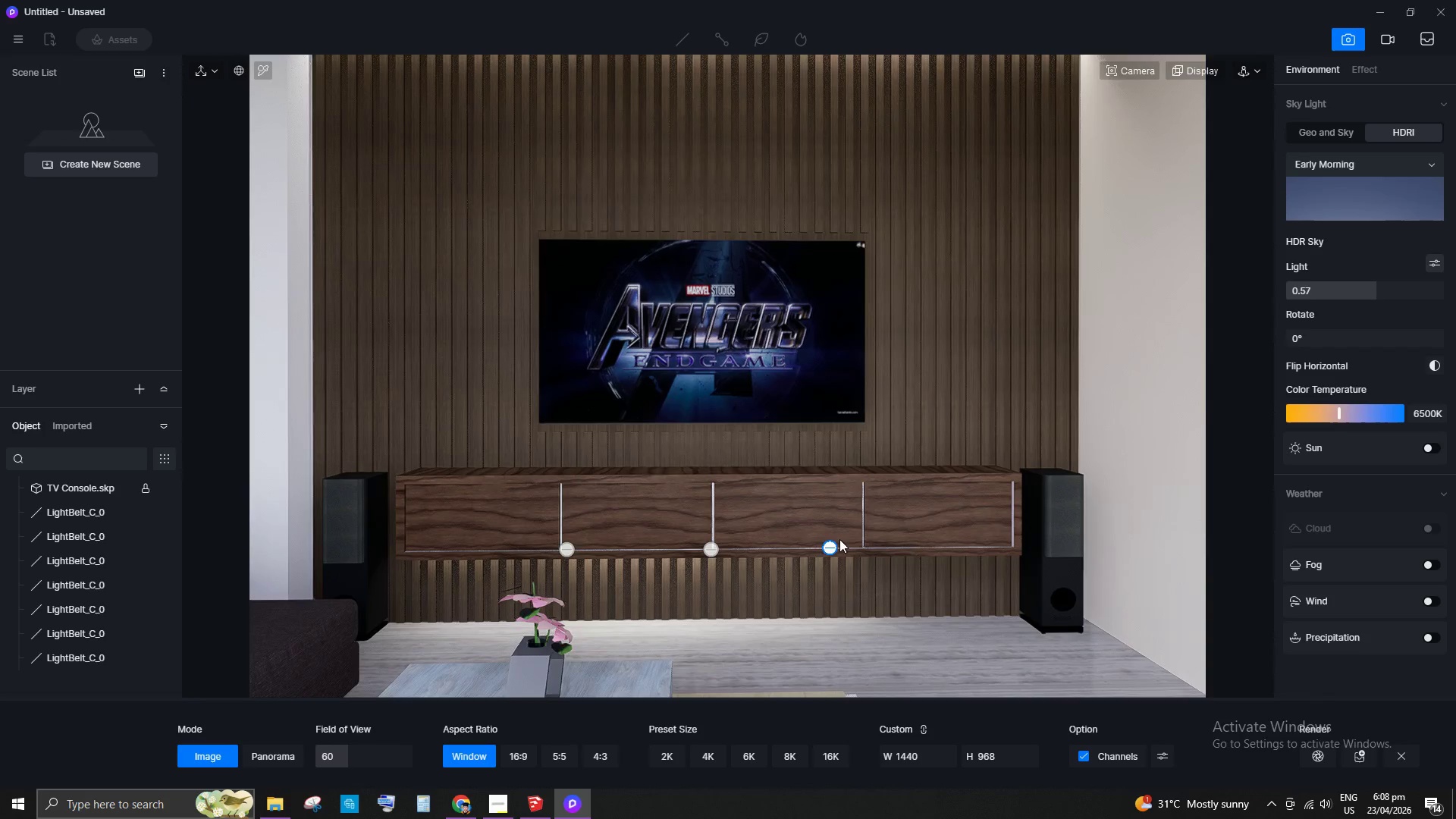 
left_click([850, 533])
 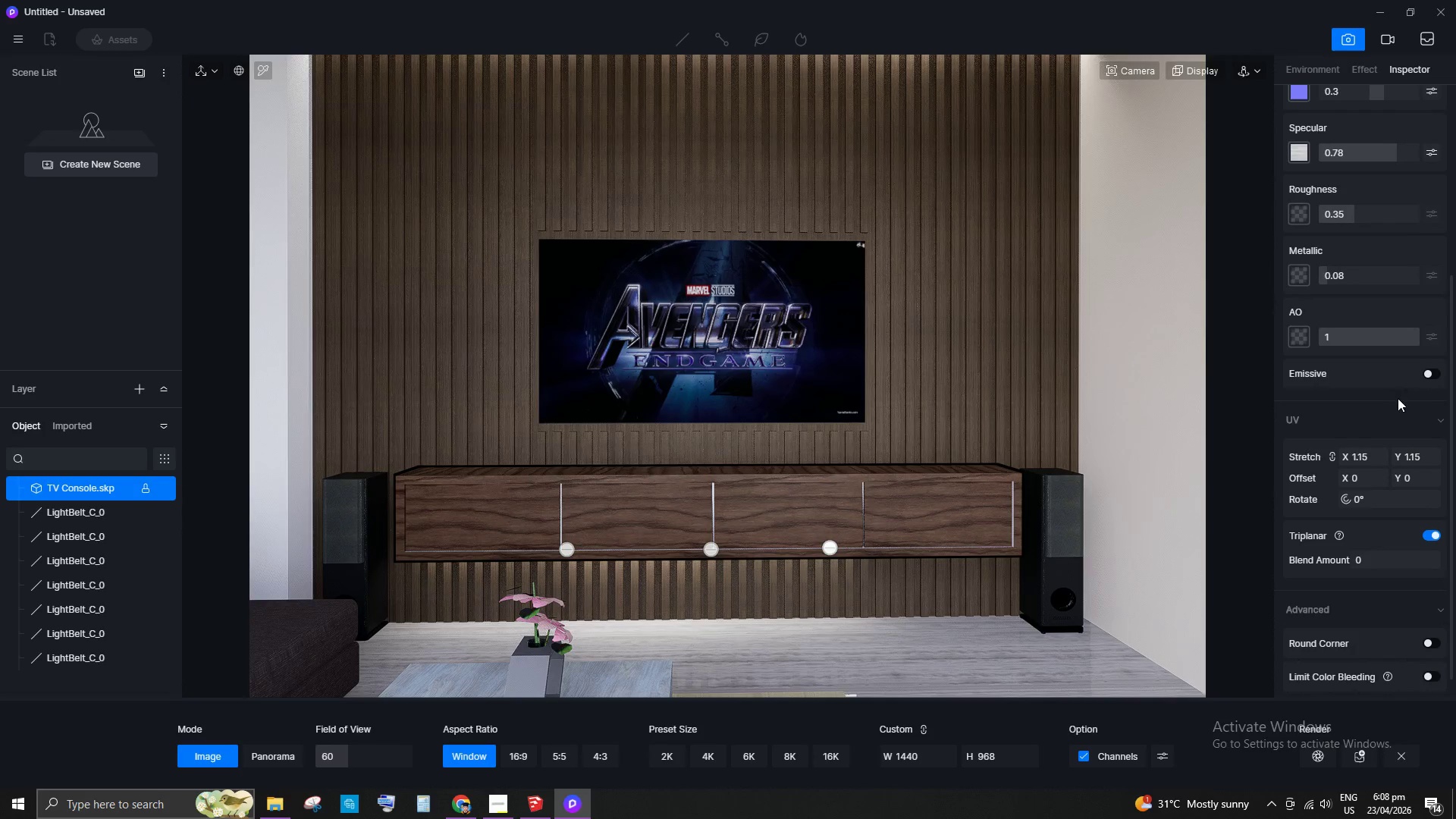 
left_click([1439, 373])
 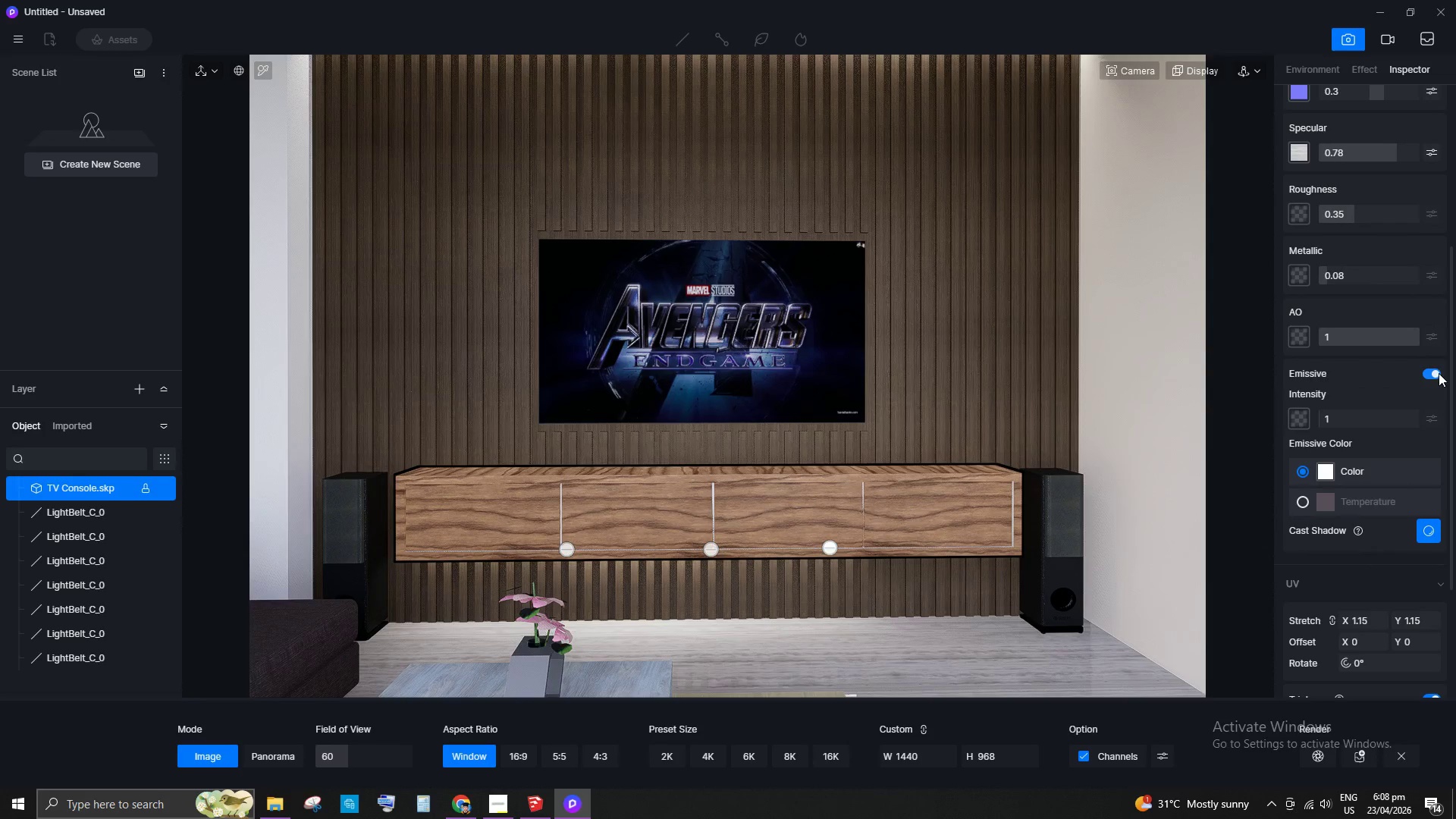 
scroll: coordinate [624, 514], scroll_direction: up, amount: 3.0
 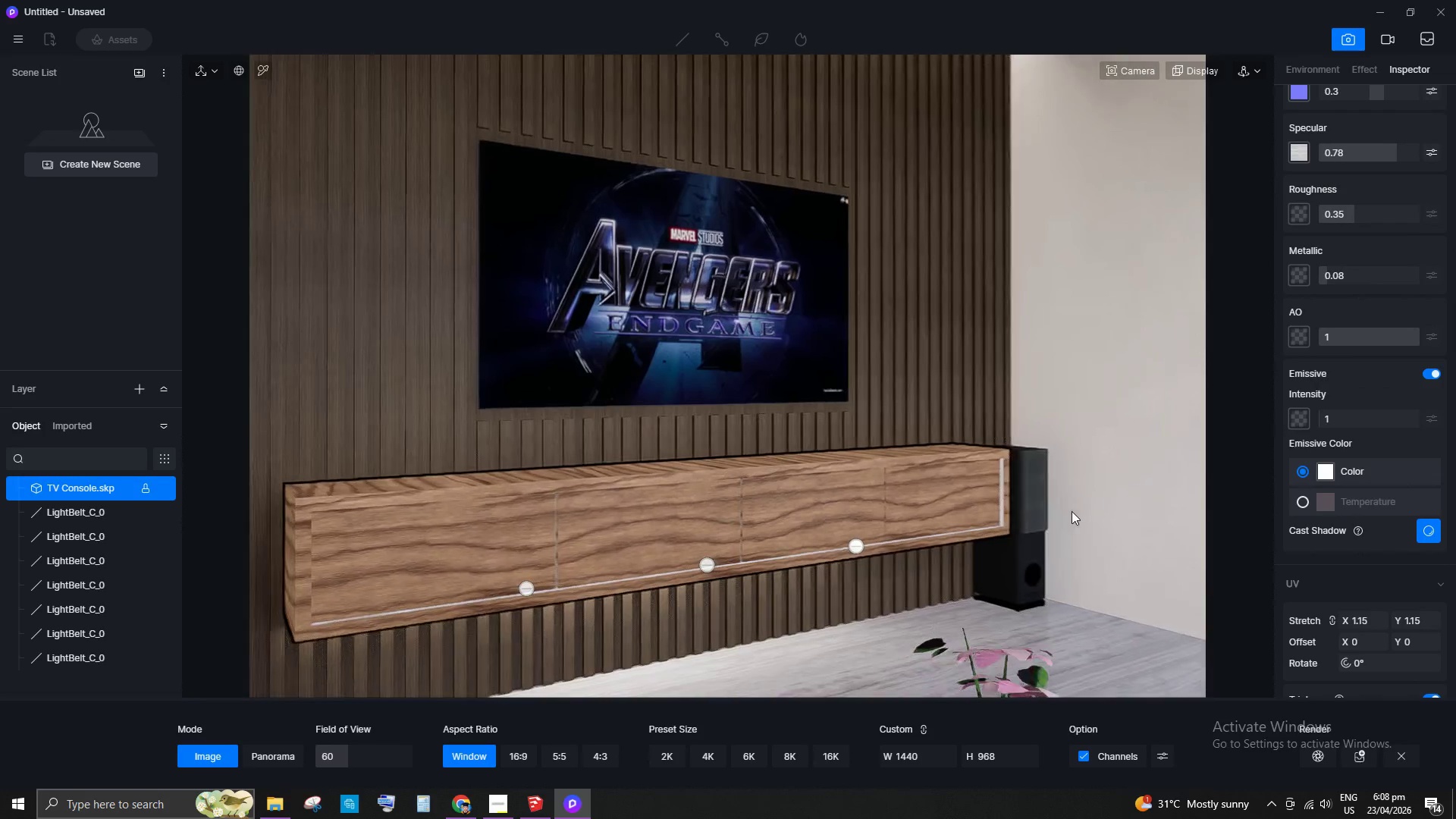 
scroll: coordinate [827, 450], scroll_direction: down, amount: 18.0
 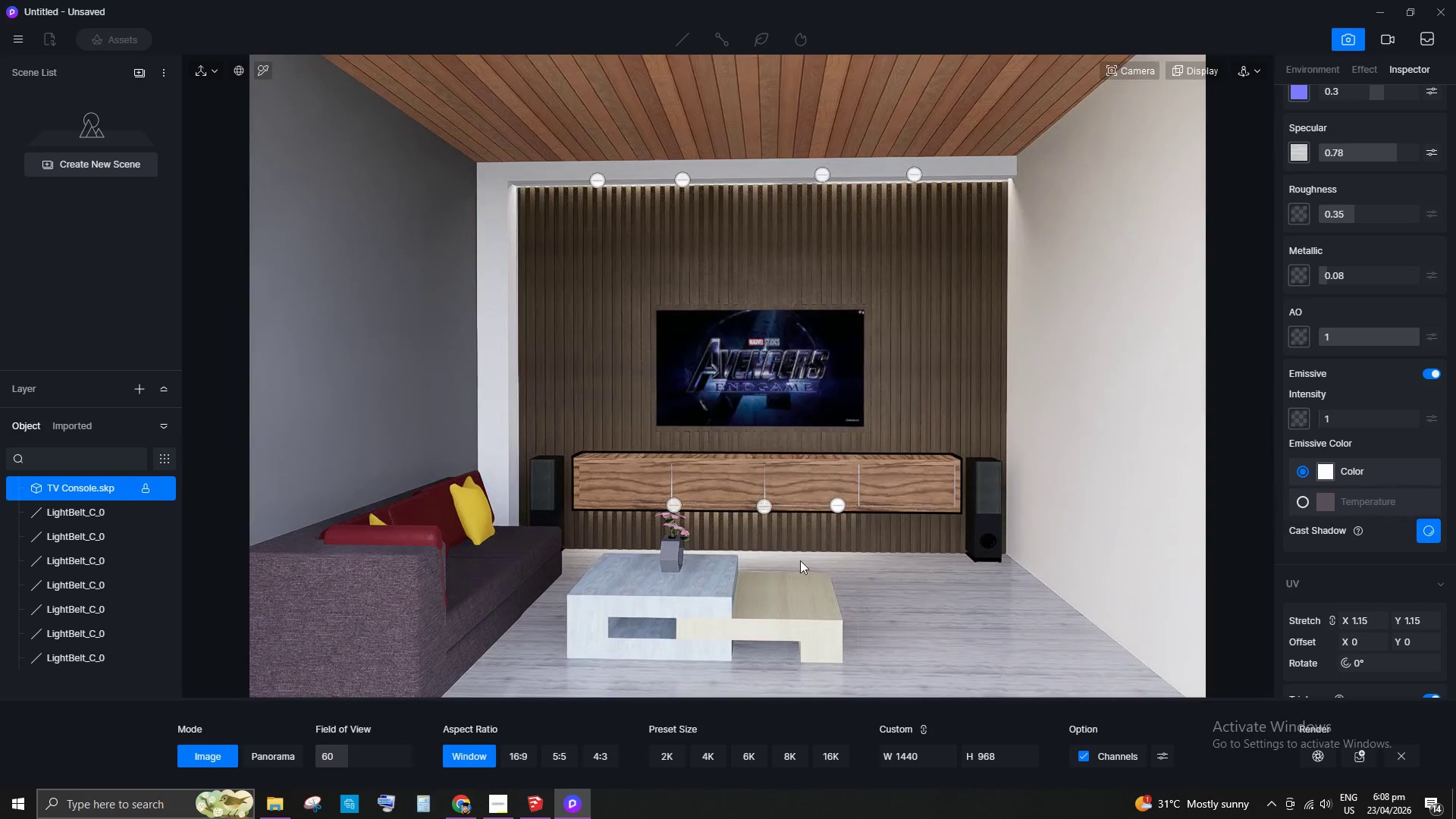 
left_click([1084, 514])
 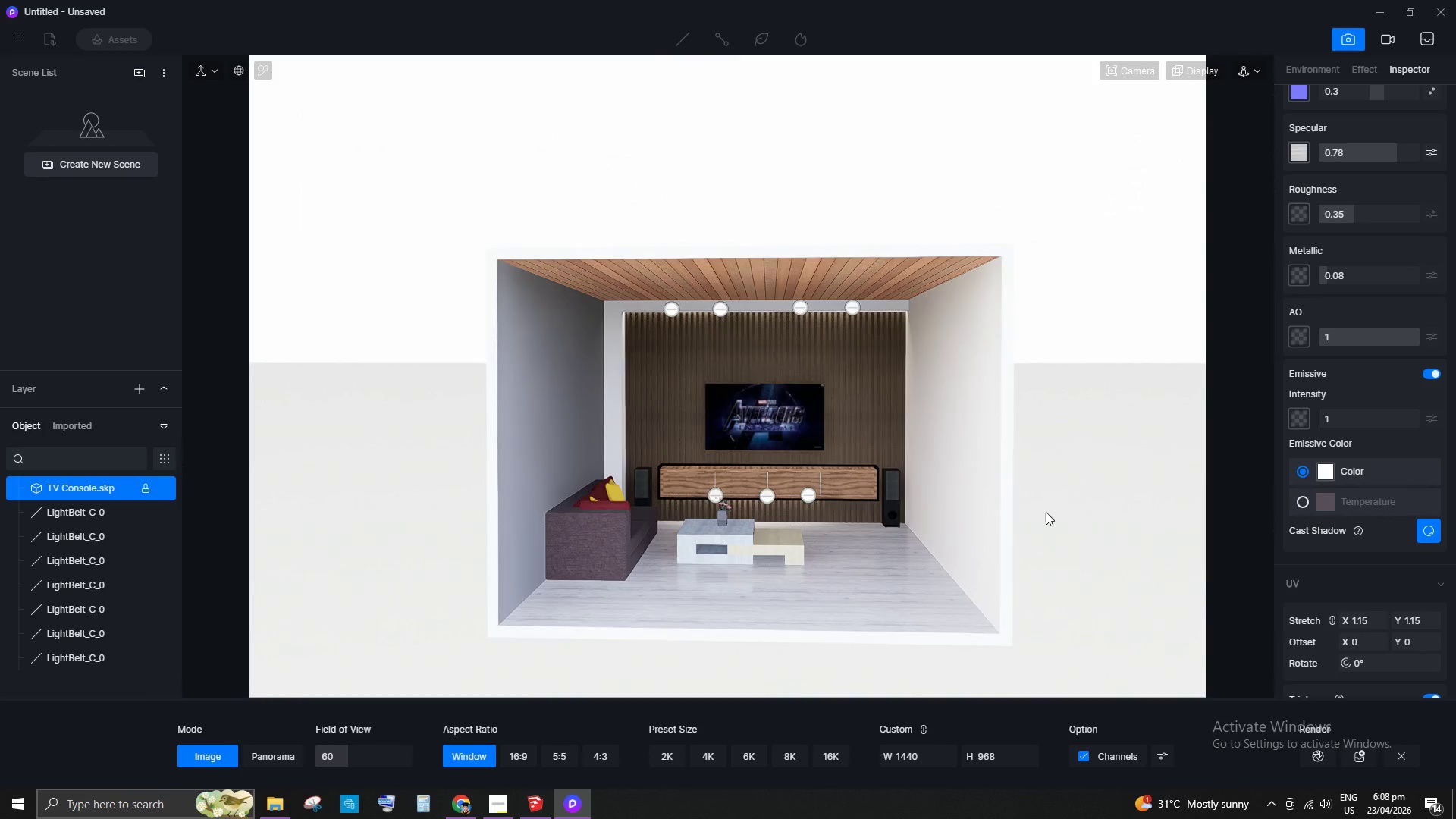 
scroll: coordinate [772, 445], scroll_direction: down, amount: 8.0
 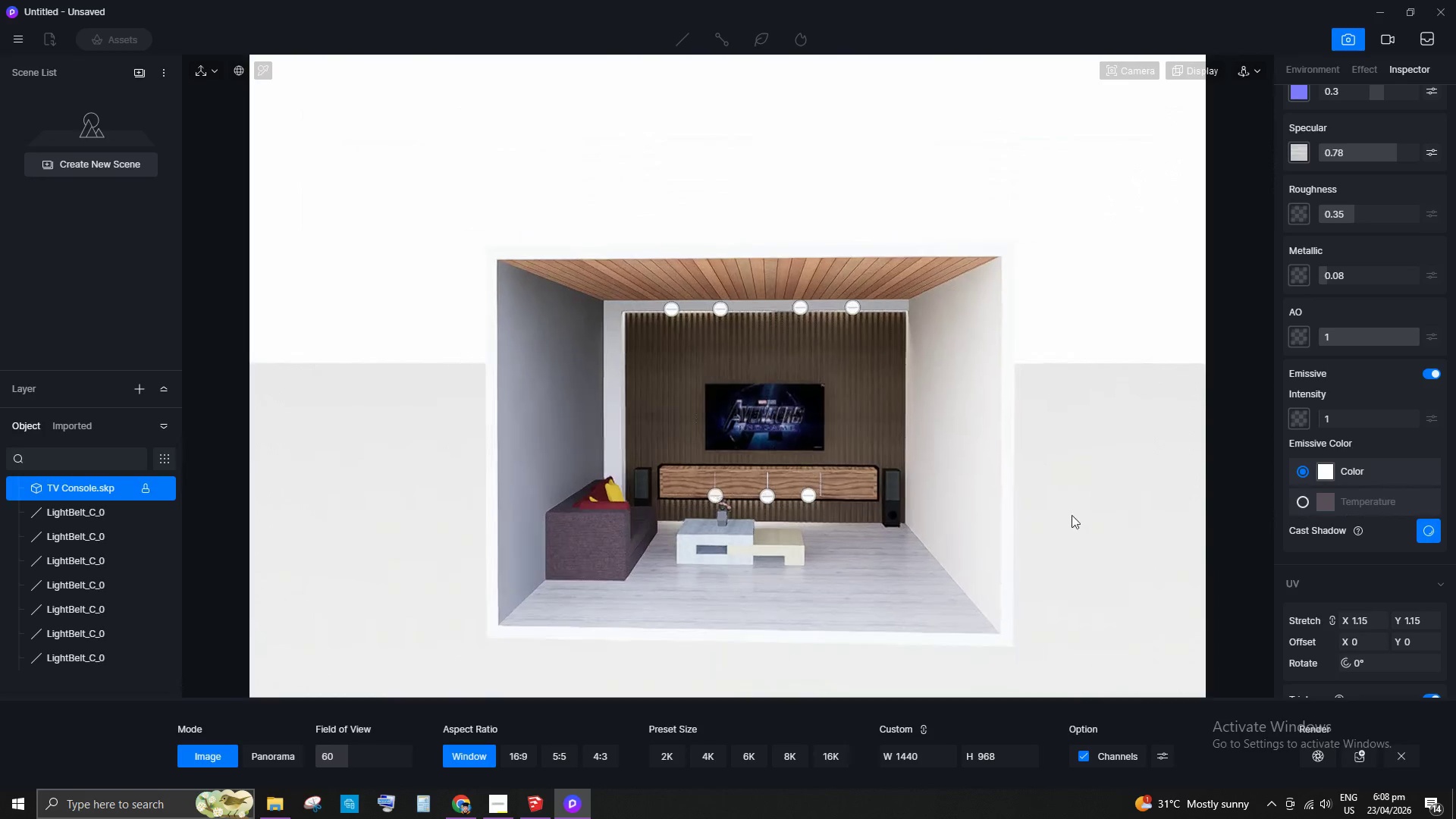 
scroll: coordinate [767, 487], scroll_direction: up, amount: 7.0
 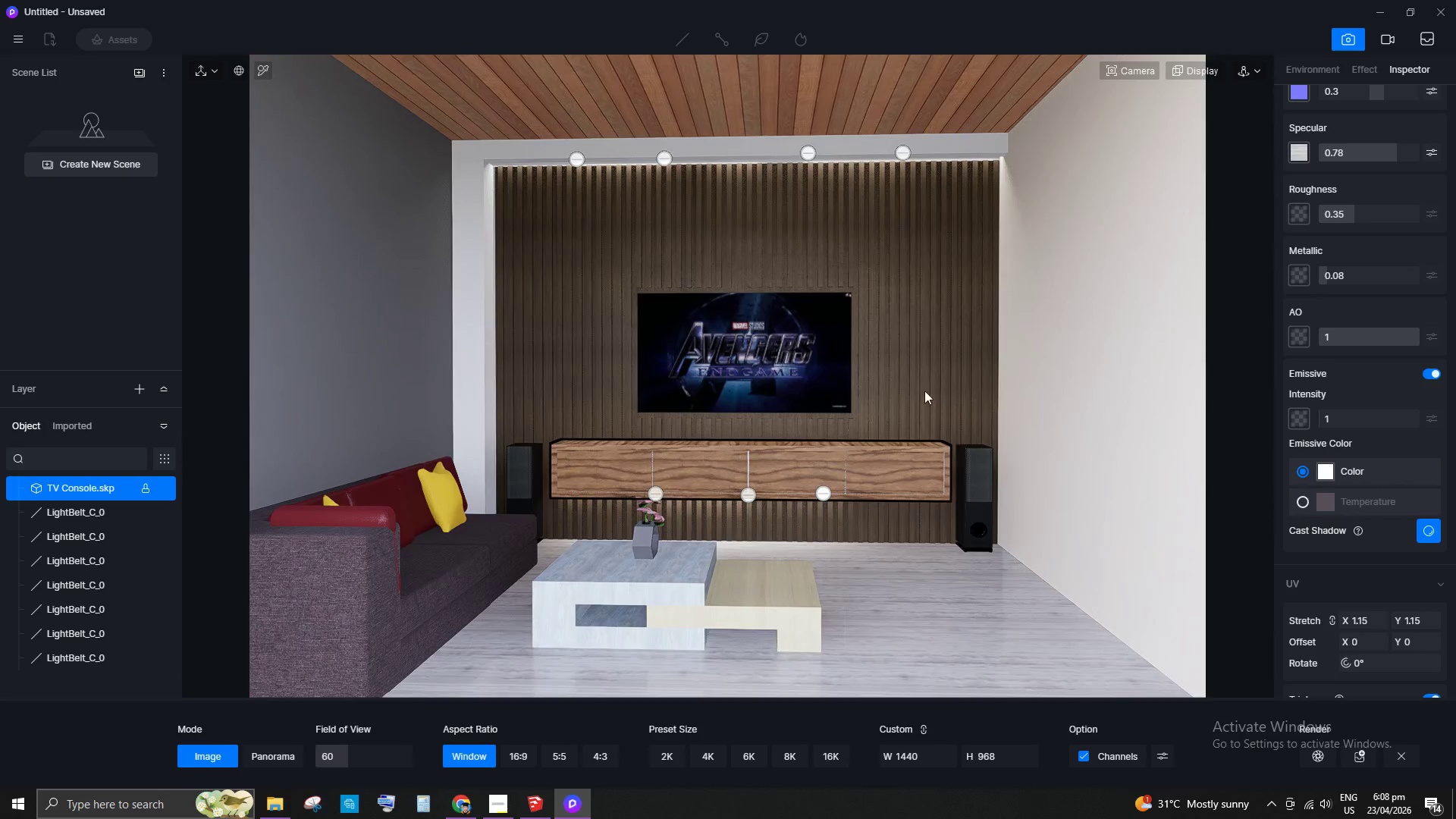 
left_click([902, 388])
 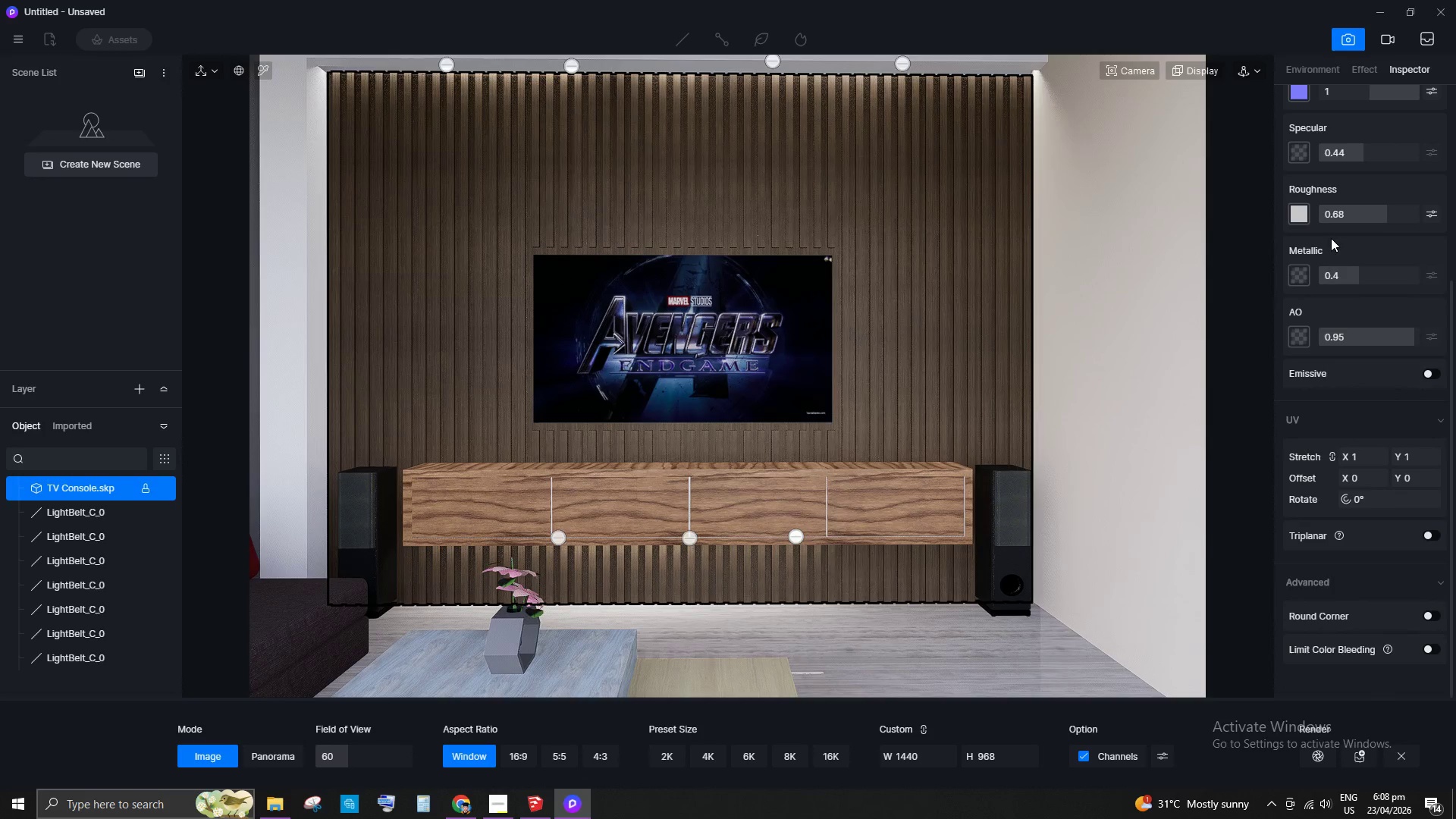 
scroll: coordinate [902, 388], scroll_direction: up, amount: 4.0
 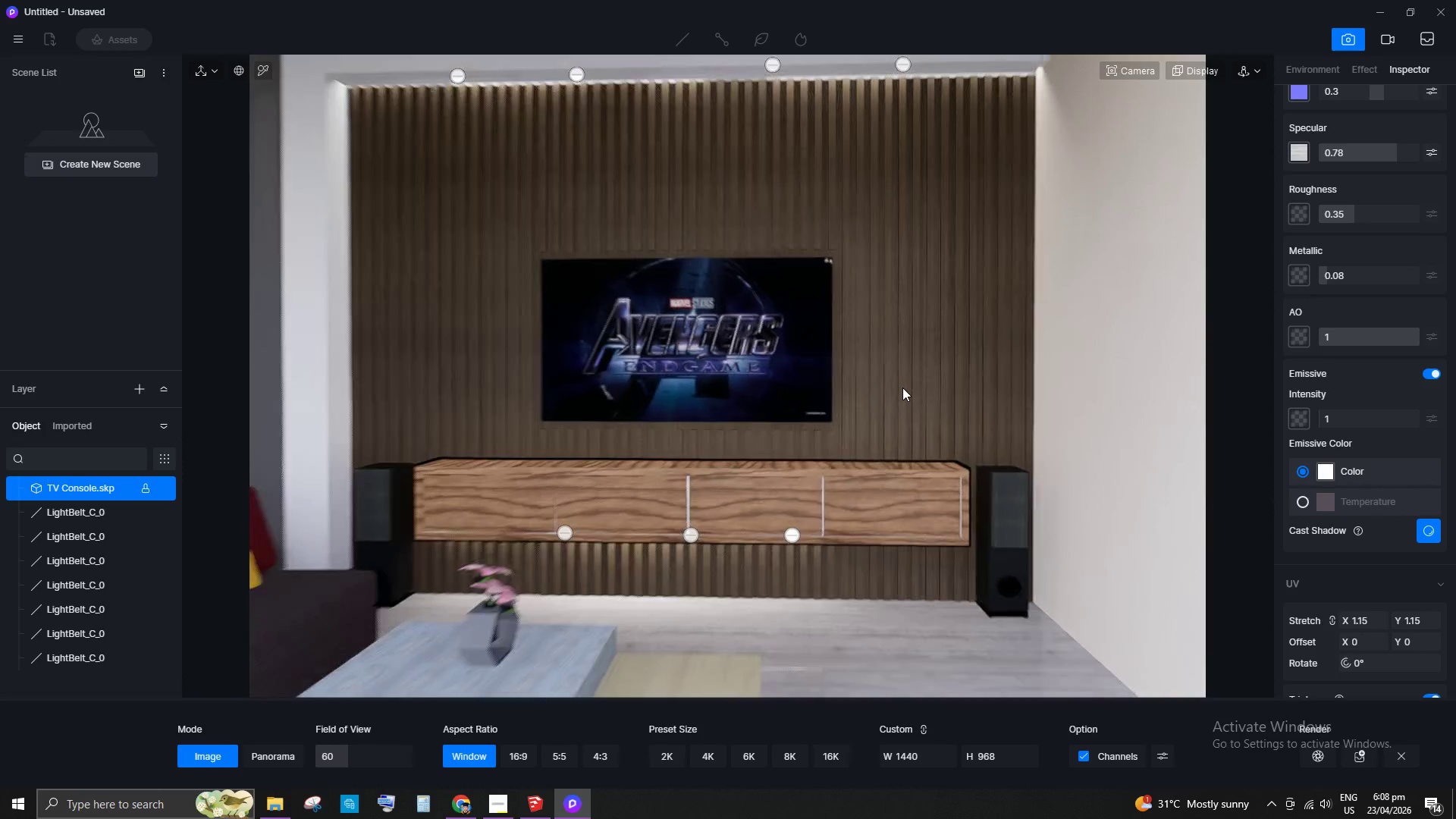 
left_click_drag(start_coordinate=[1390, 218], to_coordinate=[1380, 218])
 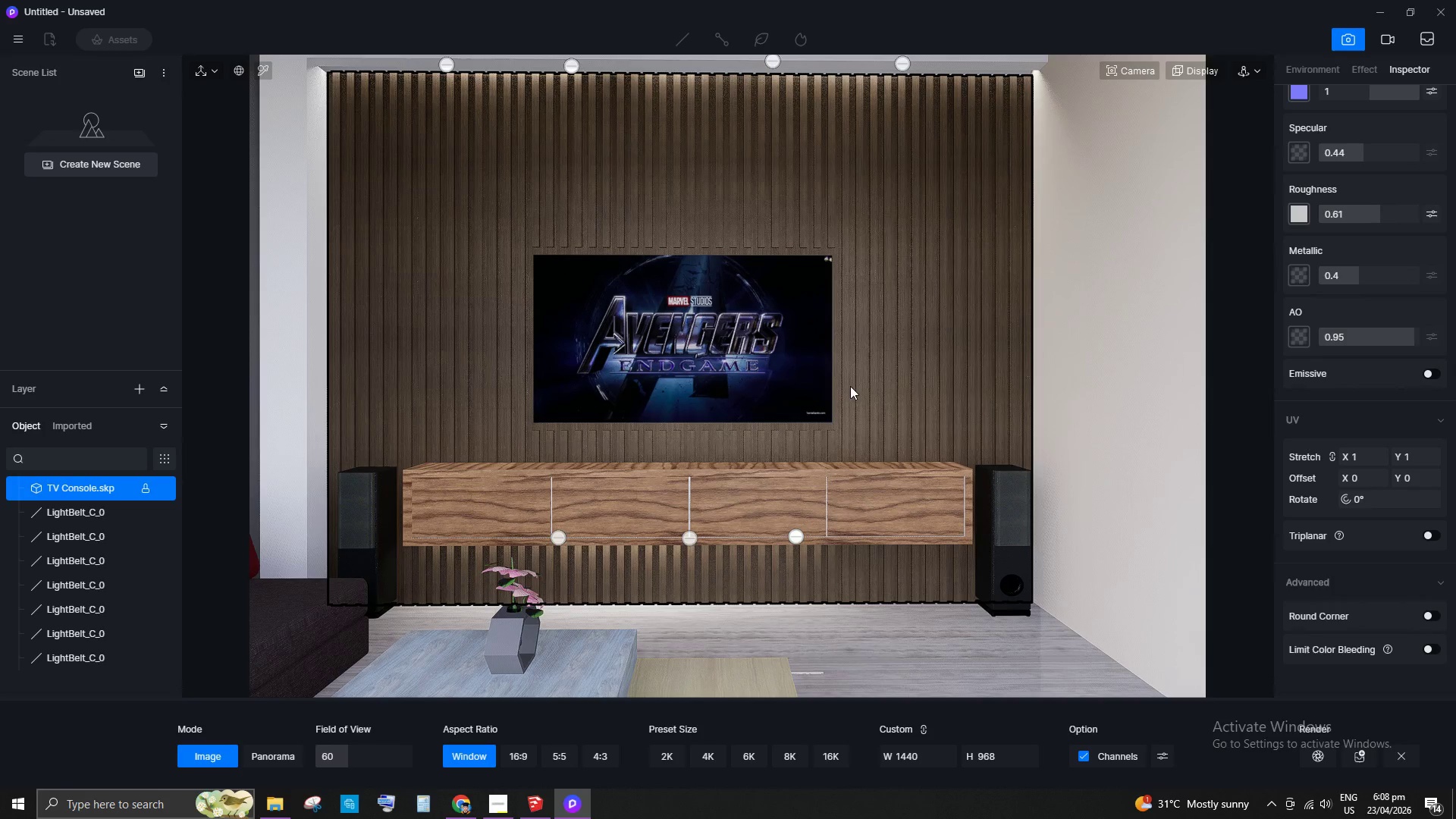 
left_click([846, 510])
 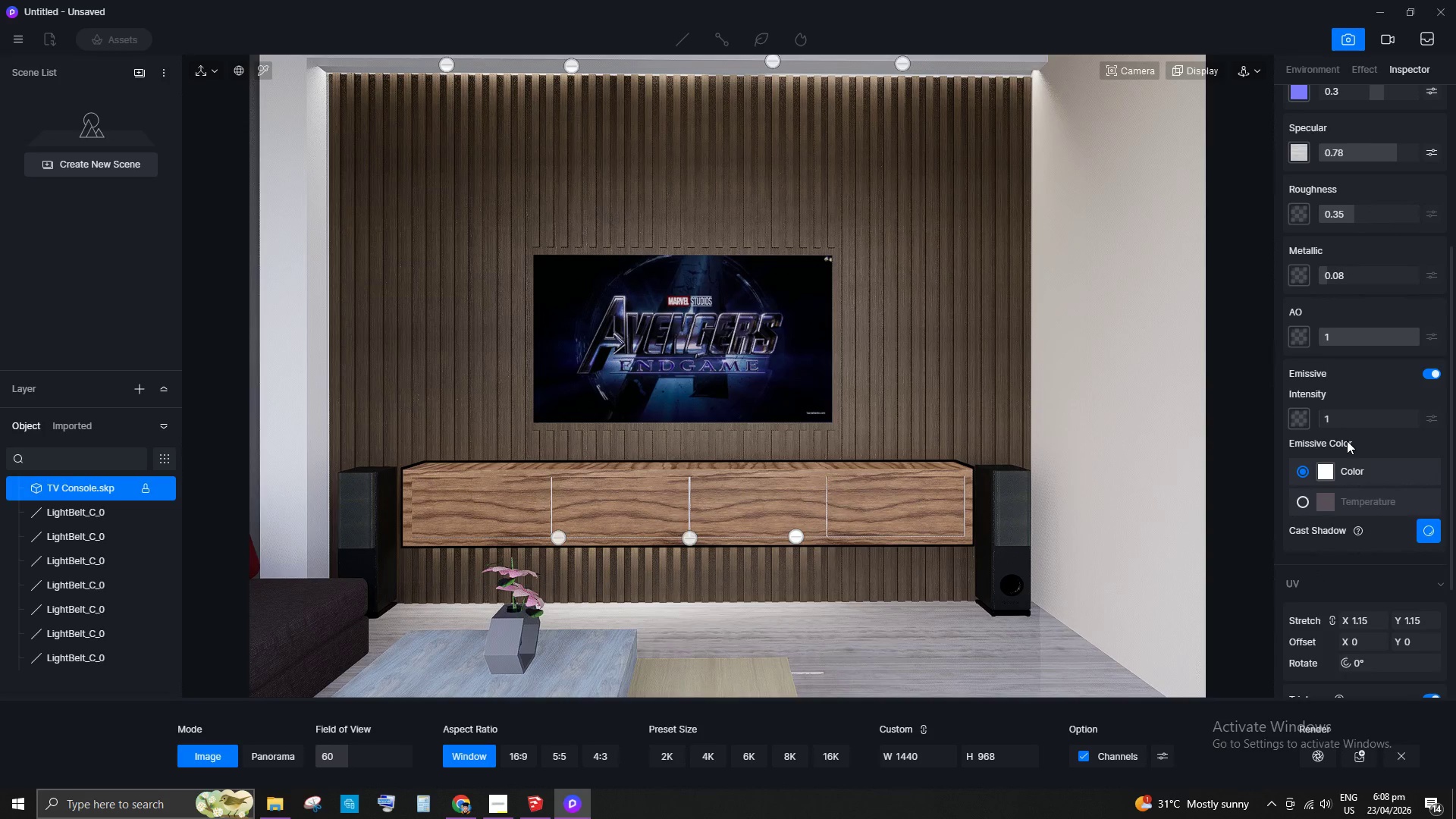 
left_click([1305, 504])
 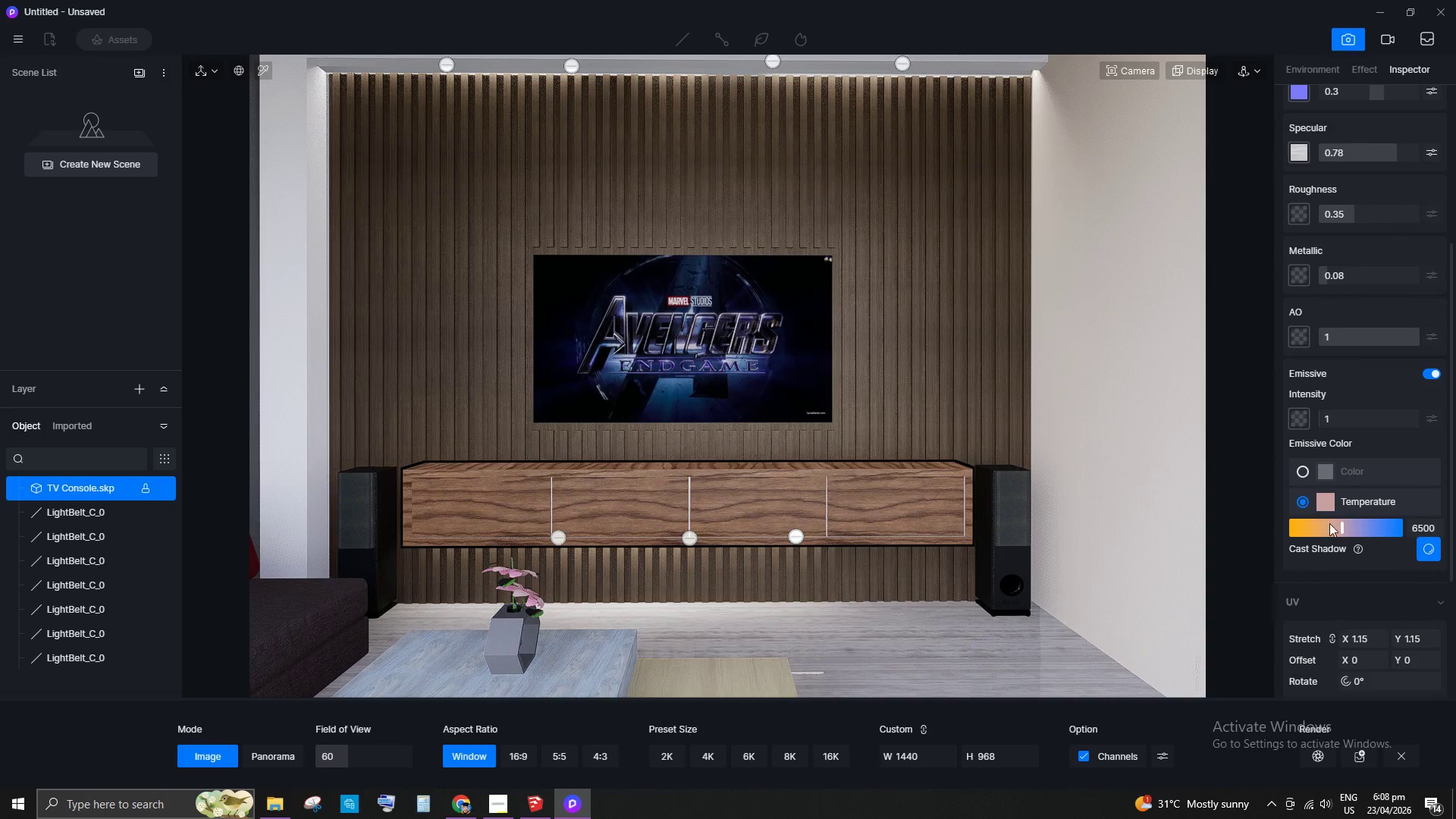 
left_click_drag(start_coordinate=[1341, 527], to_coordinate=[1351, 529])
 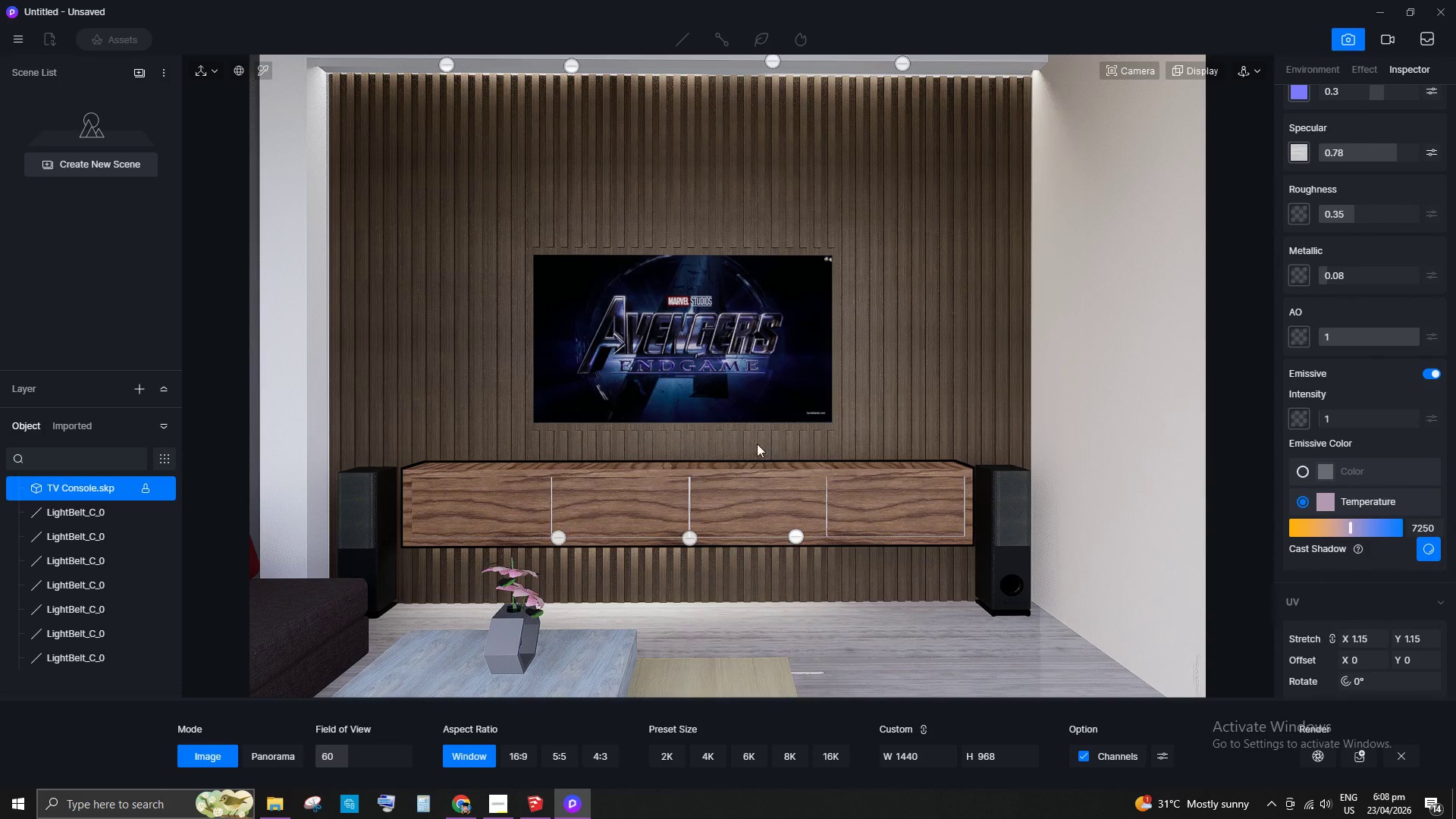 
scroll: coordinate [563, 546], scroll_direction: up, amount: 3.0
 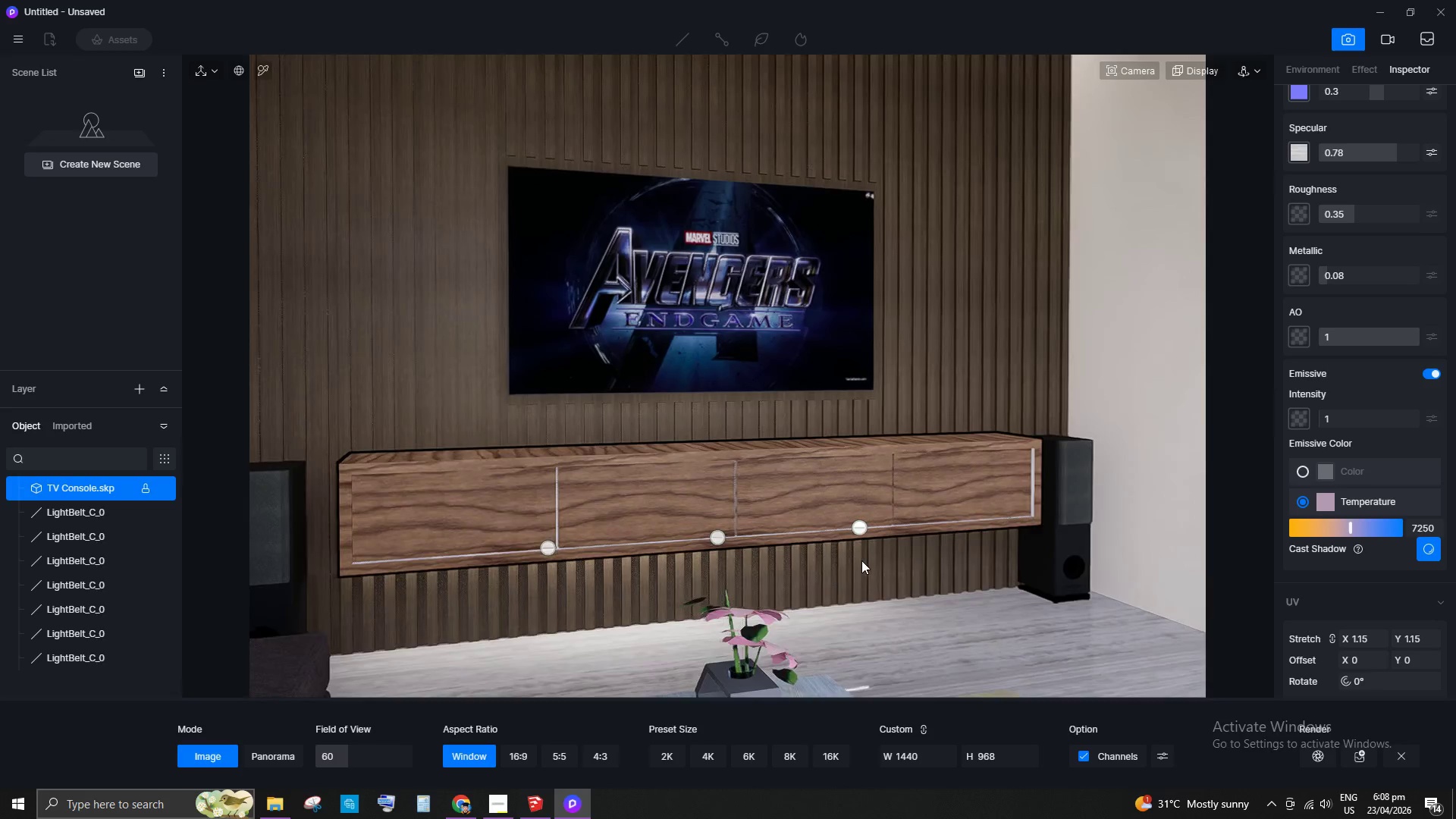 
scroll: coordinate [854, 416], scroll_direction: down, amount: 19.0
 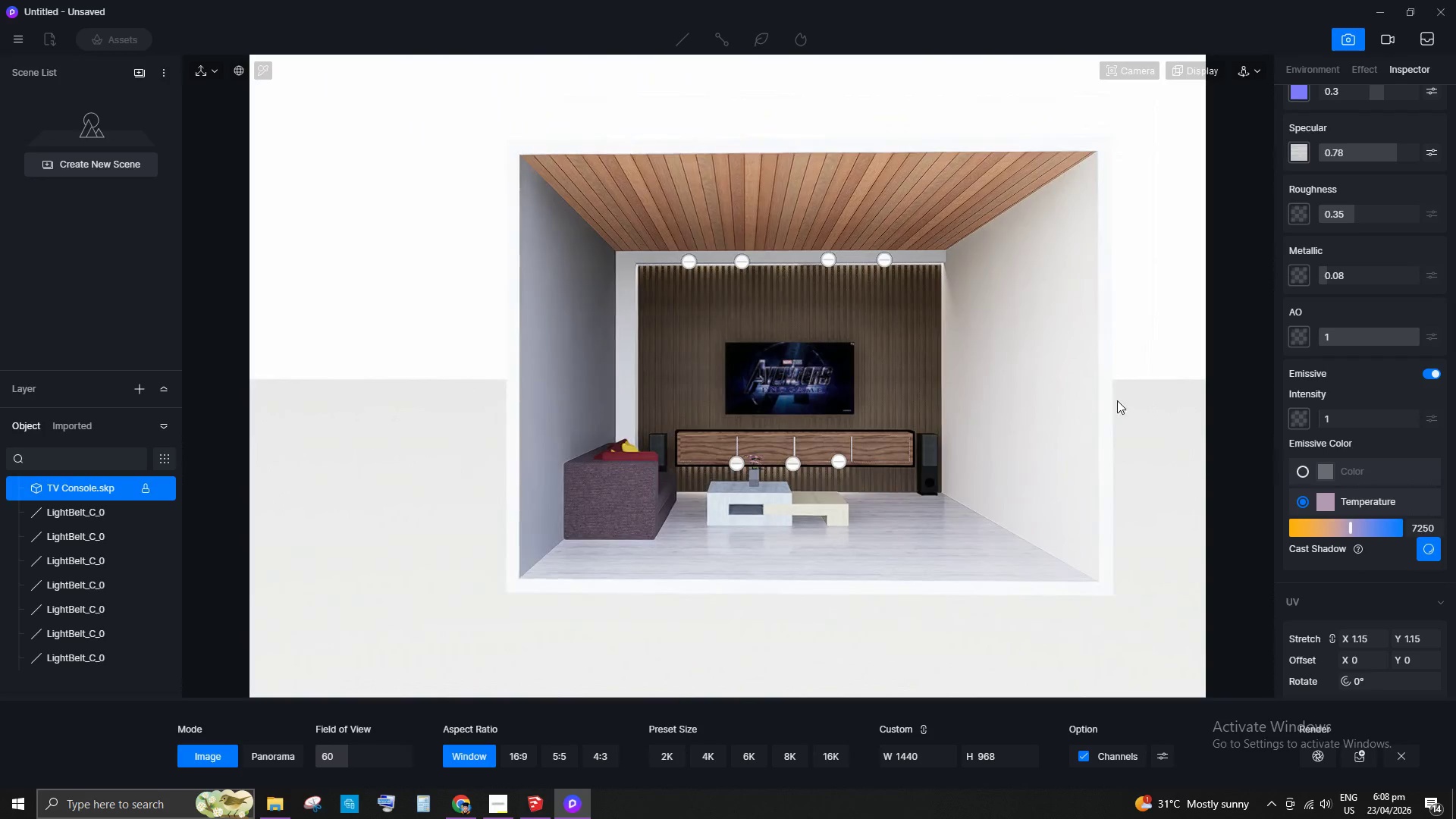 
left_click([1131, 400])
 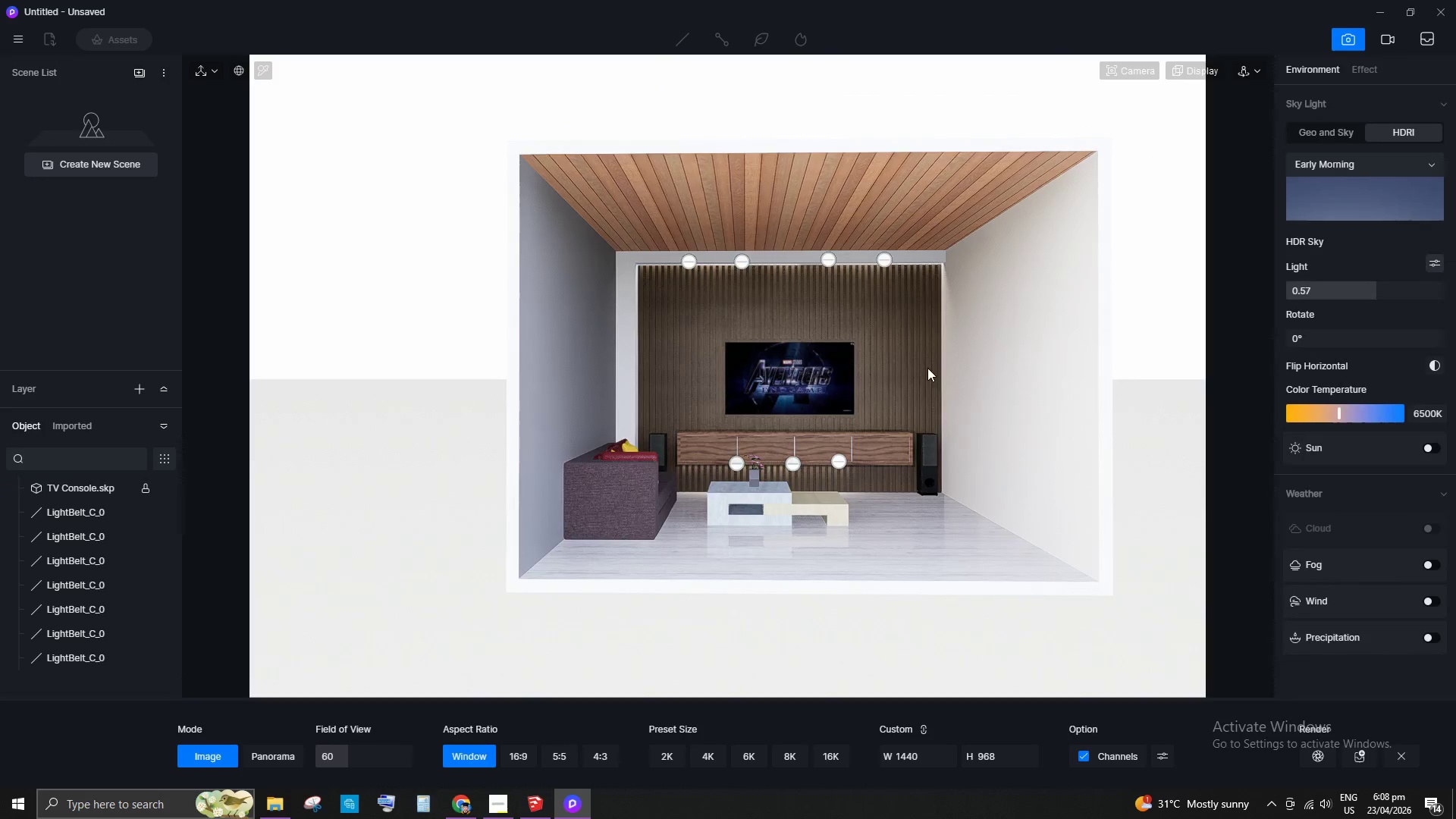 
scroll: coordinate [802, 394], scroll_direction: up, amount: 8.0
 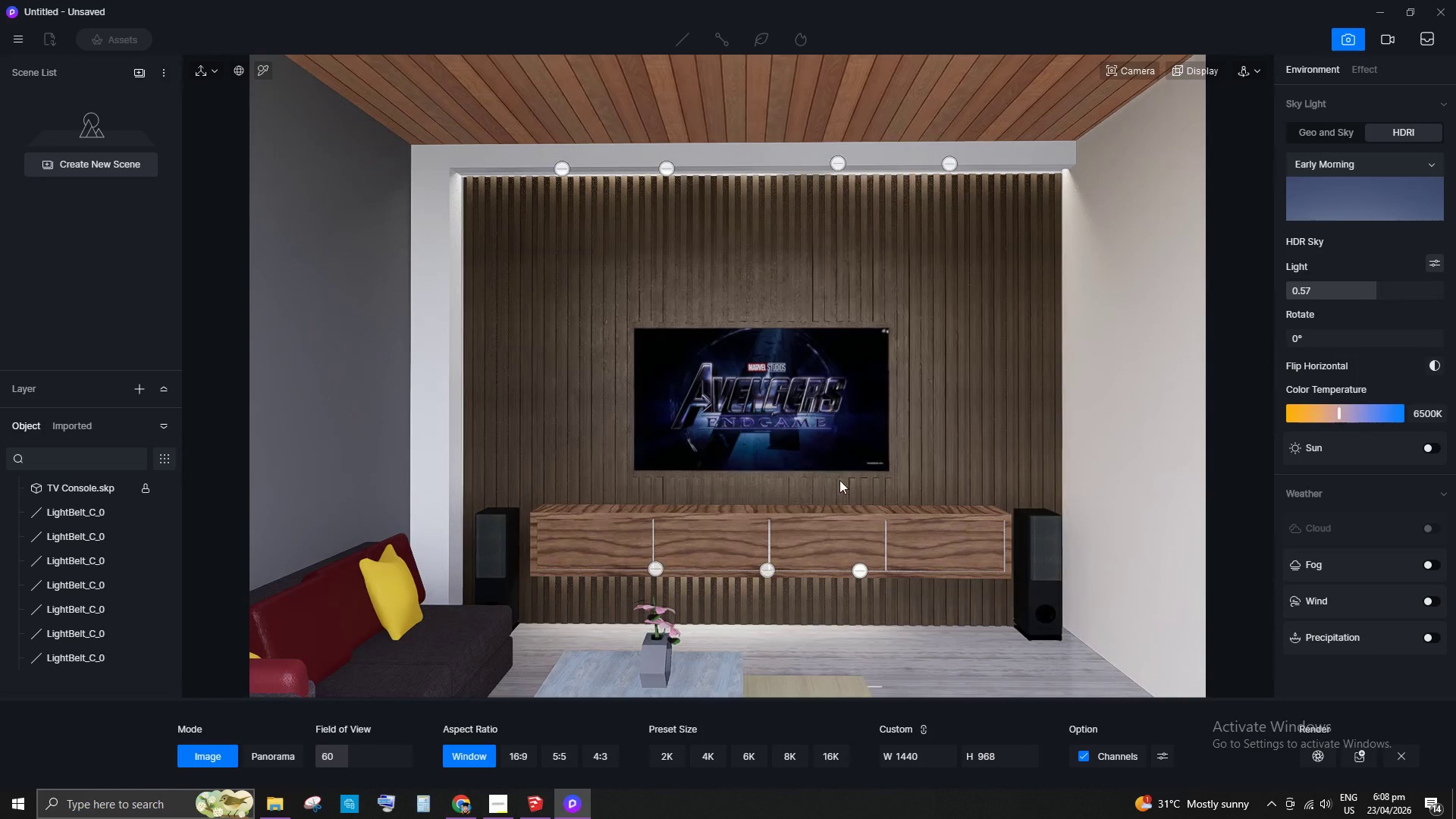 
left_click([865, 480])
 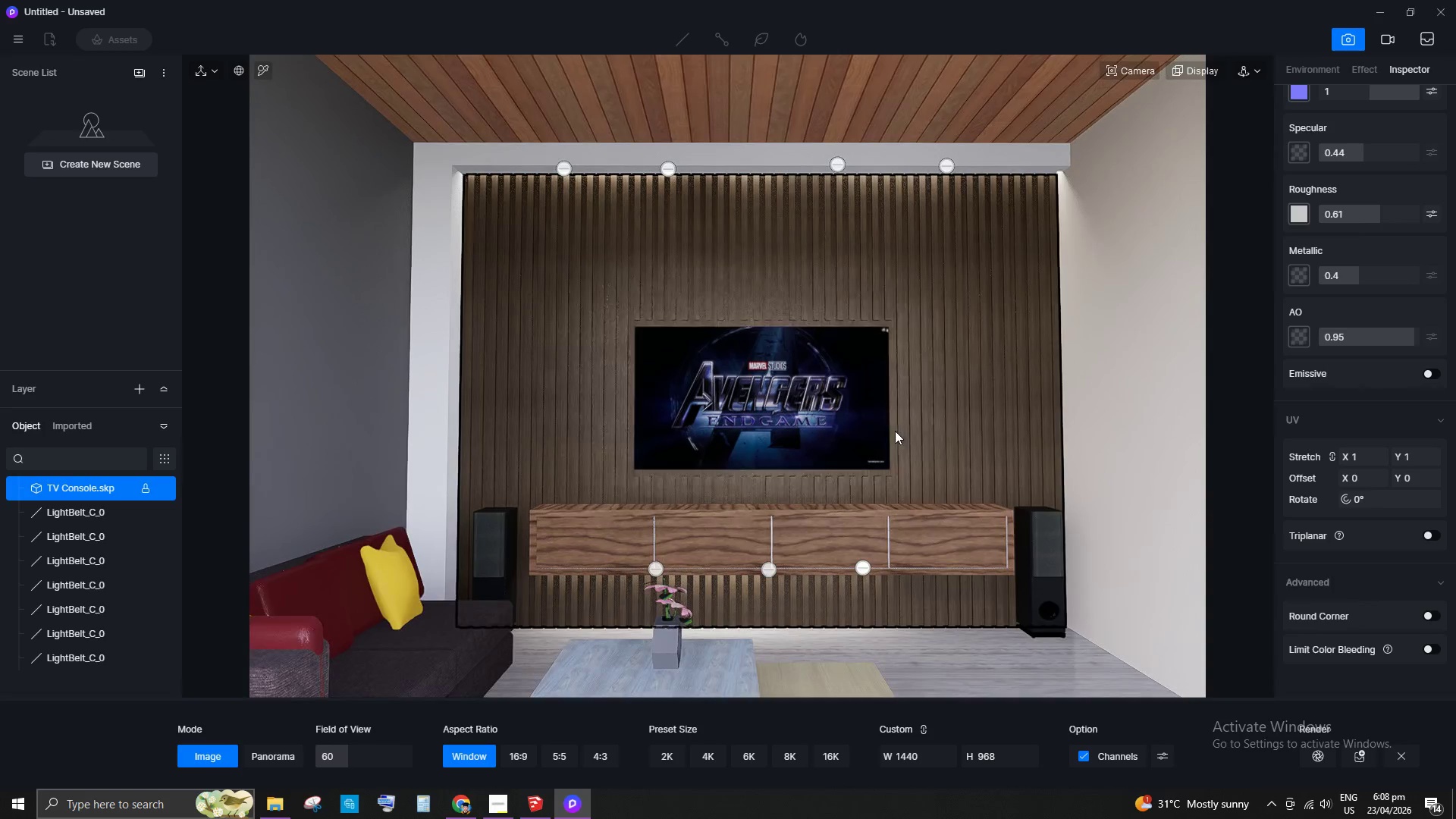 
scroll: coordinate [861, 500], scroll_direction: up, amount: 2.0
 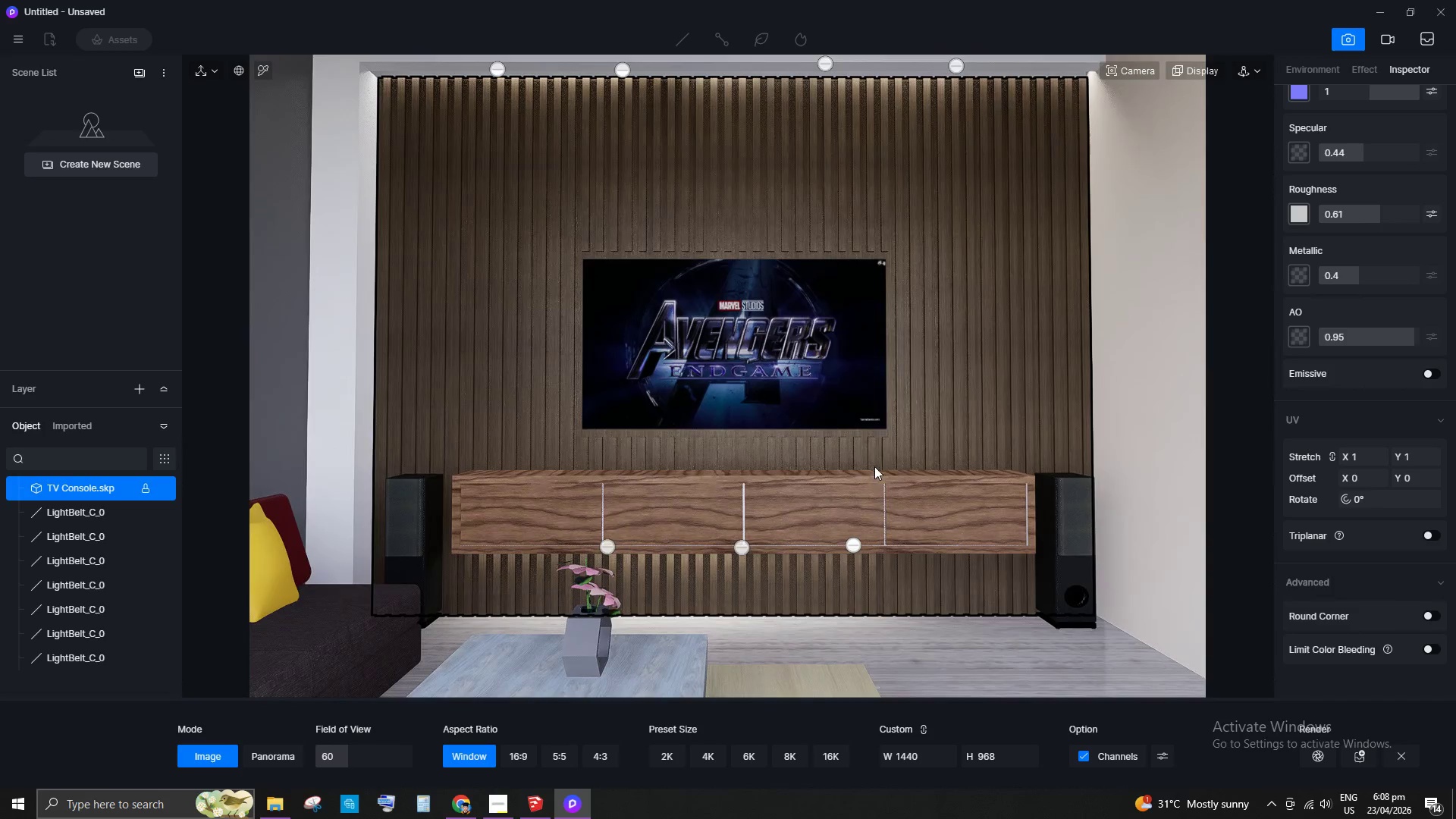 
scroll: coordinate [880, 453], scroll_direction: down, amount: 2.0
 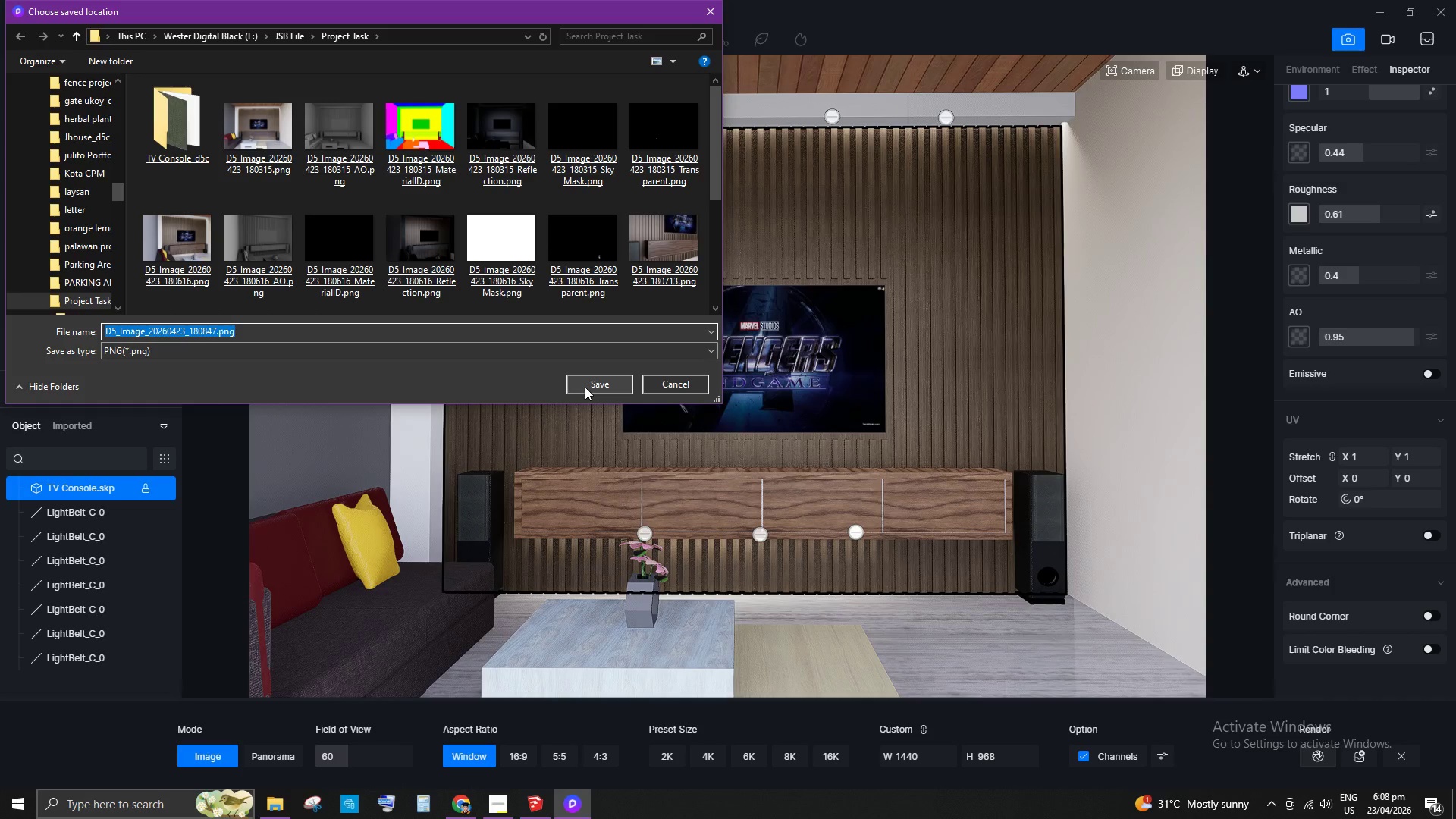 
wait(12.02)
 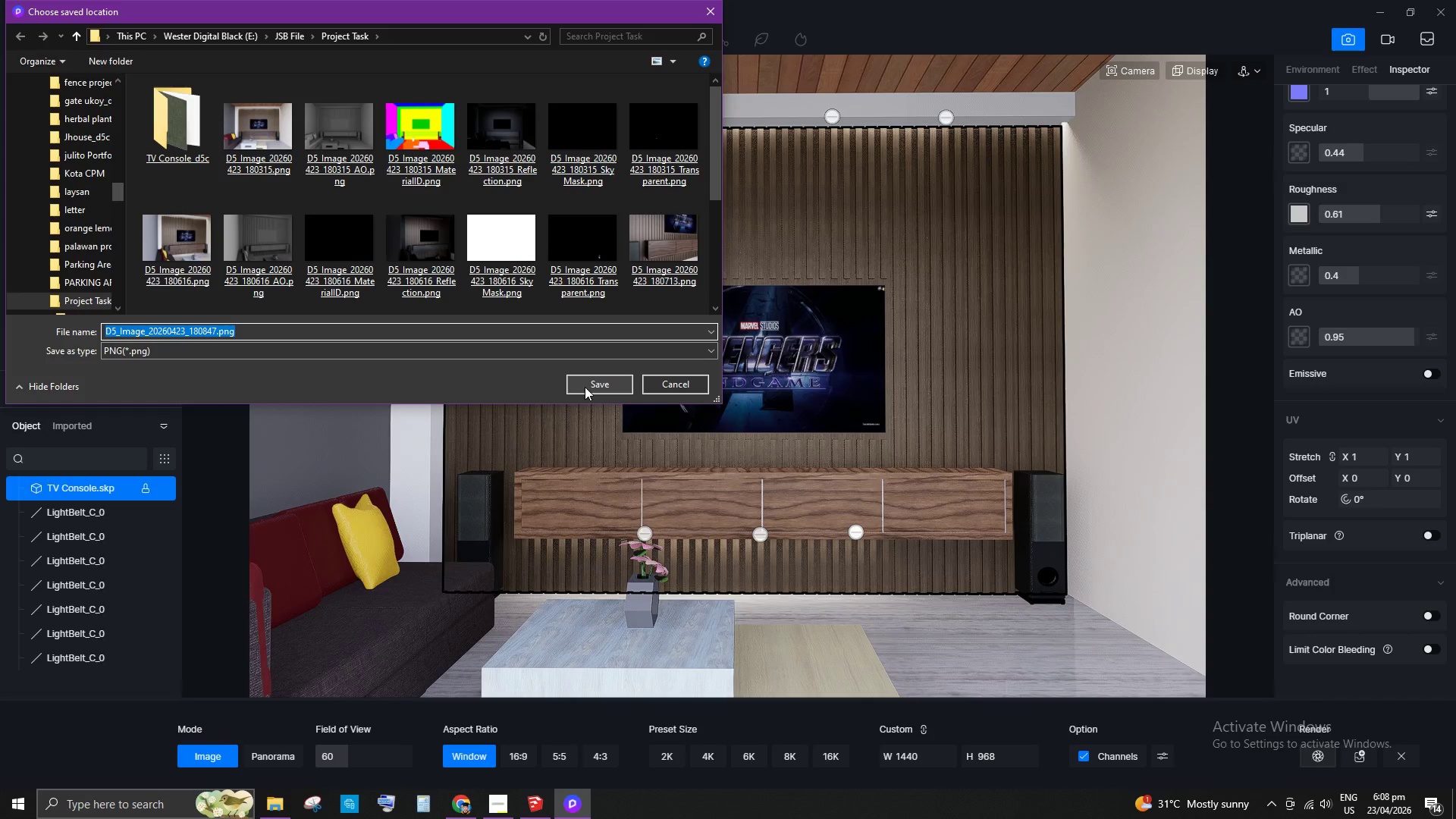 
scroll: coordinate [847, 392], scroll_direction: up, amount: 1.0
 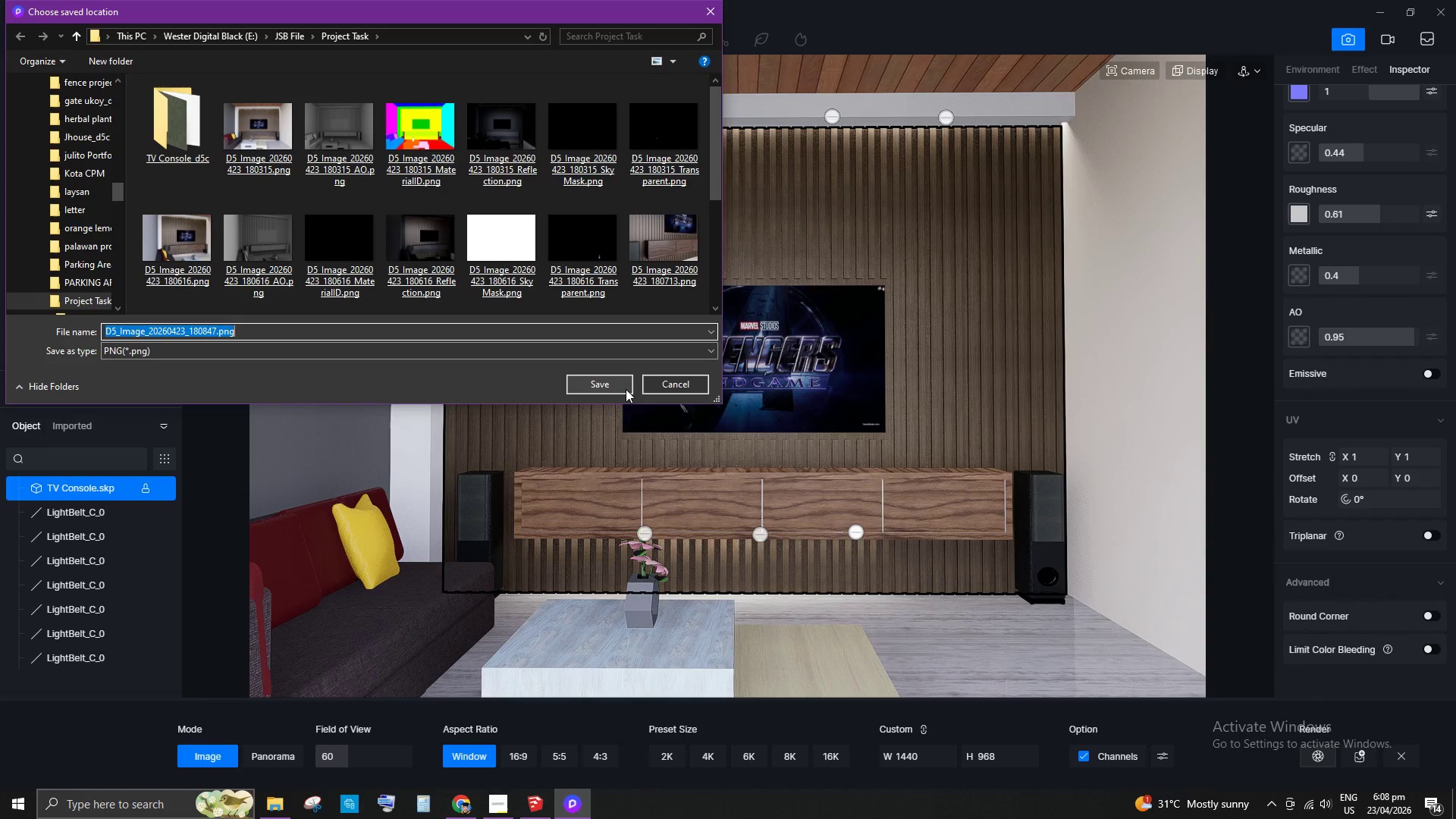 
left_click([617, 388])
 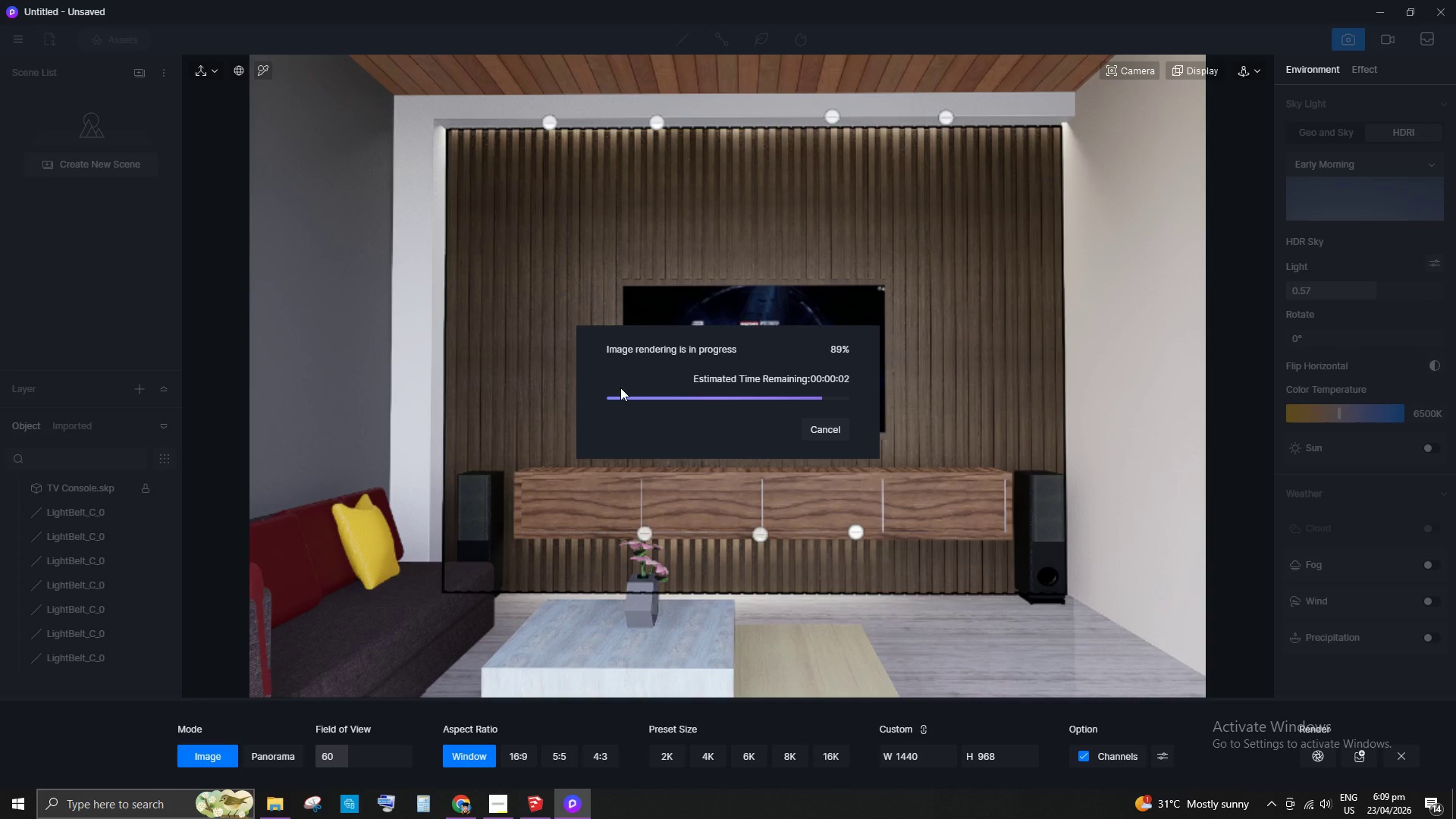 
wait(27.33)
 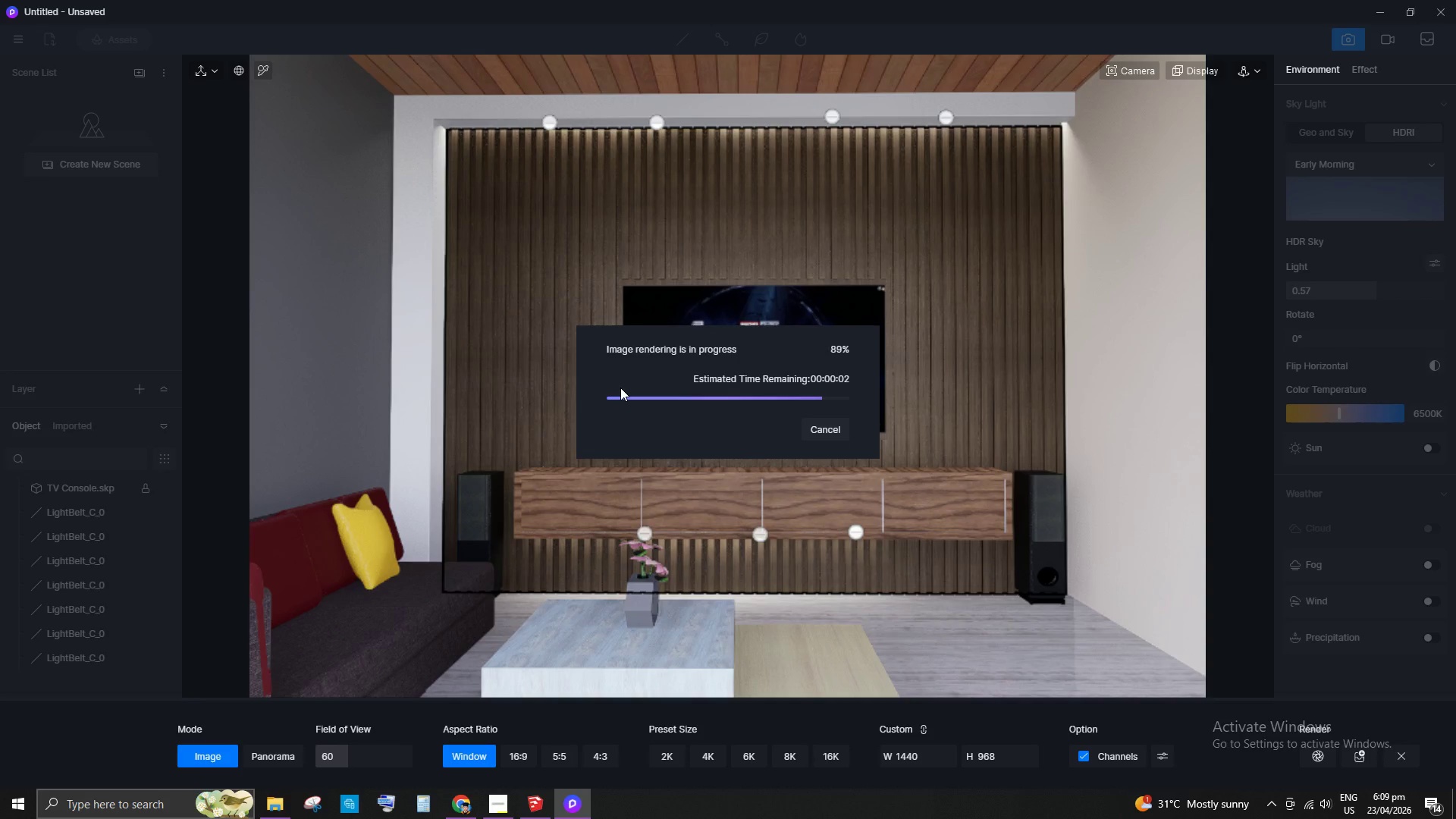 
left_click([833, 435])
 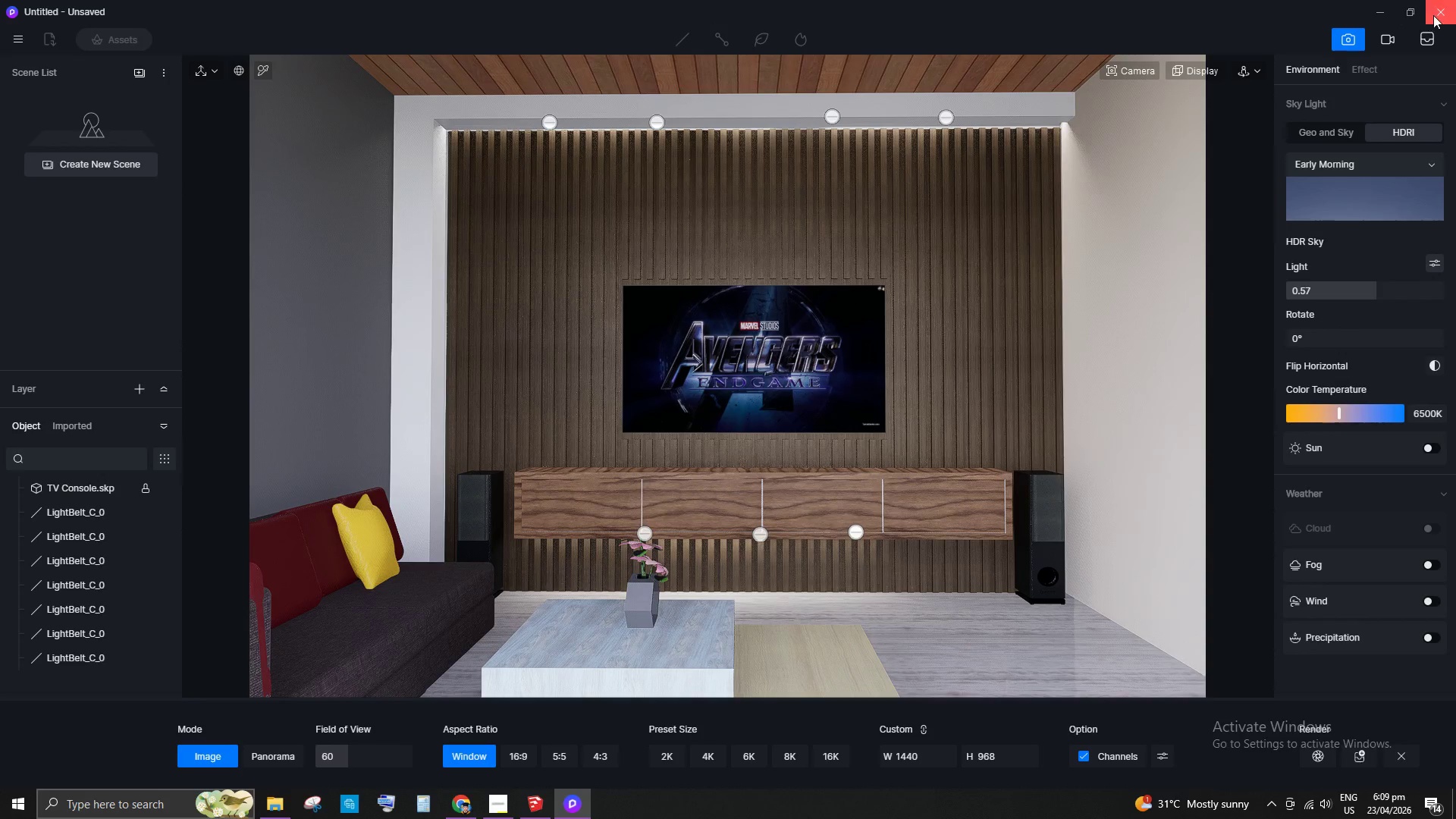 
left_click([1436, 11])
 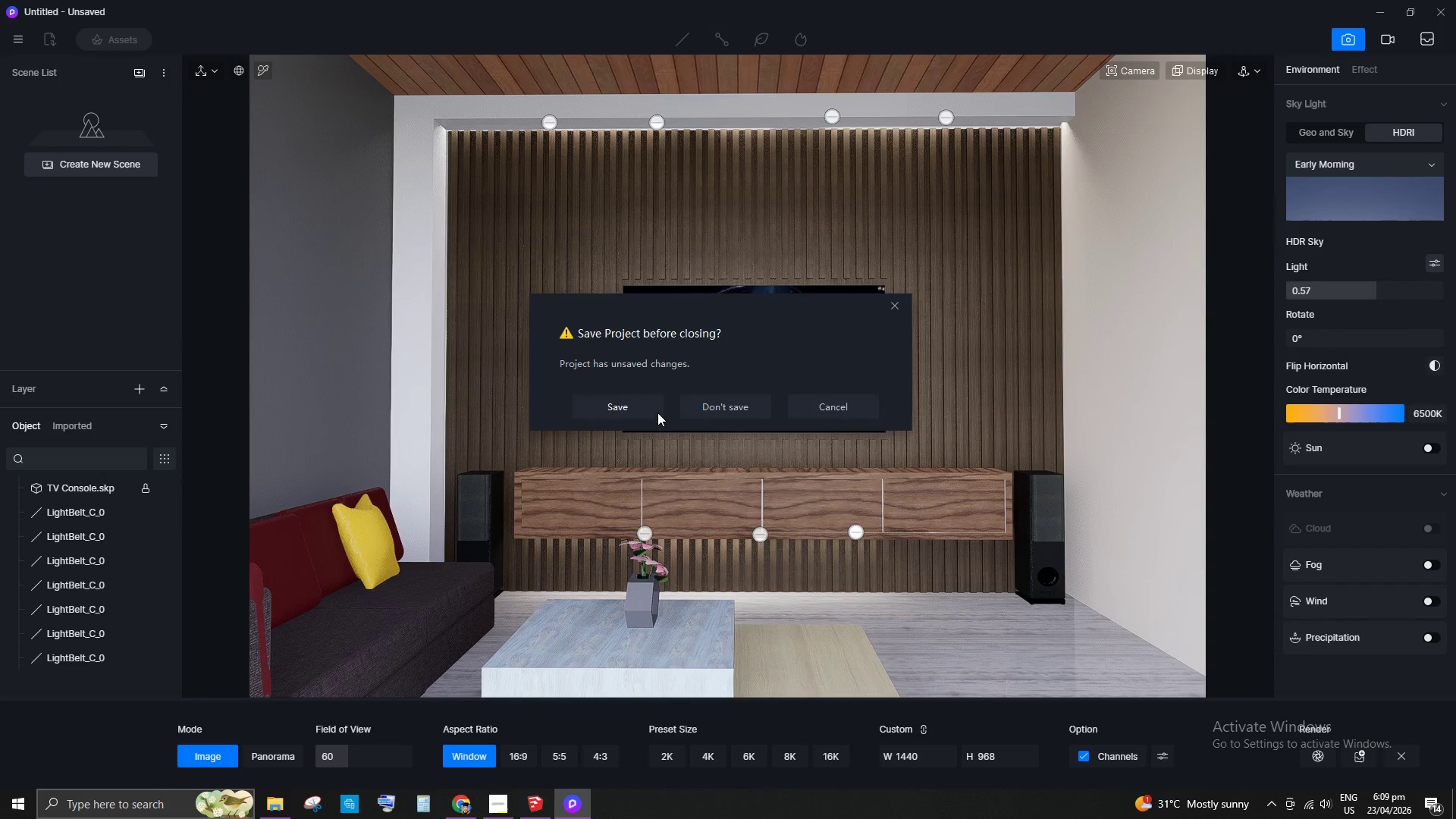 
left_click([645, 413])
 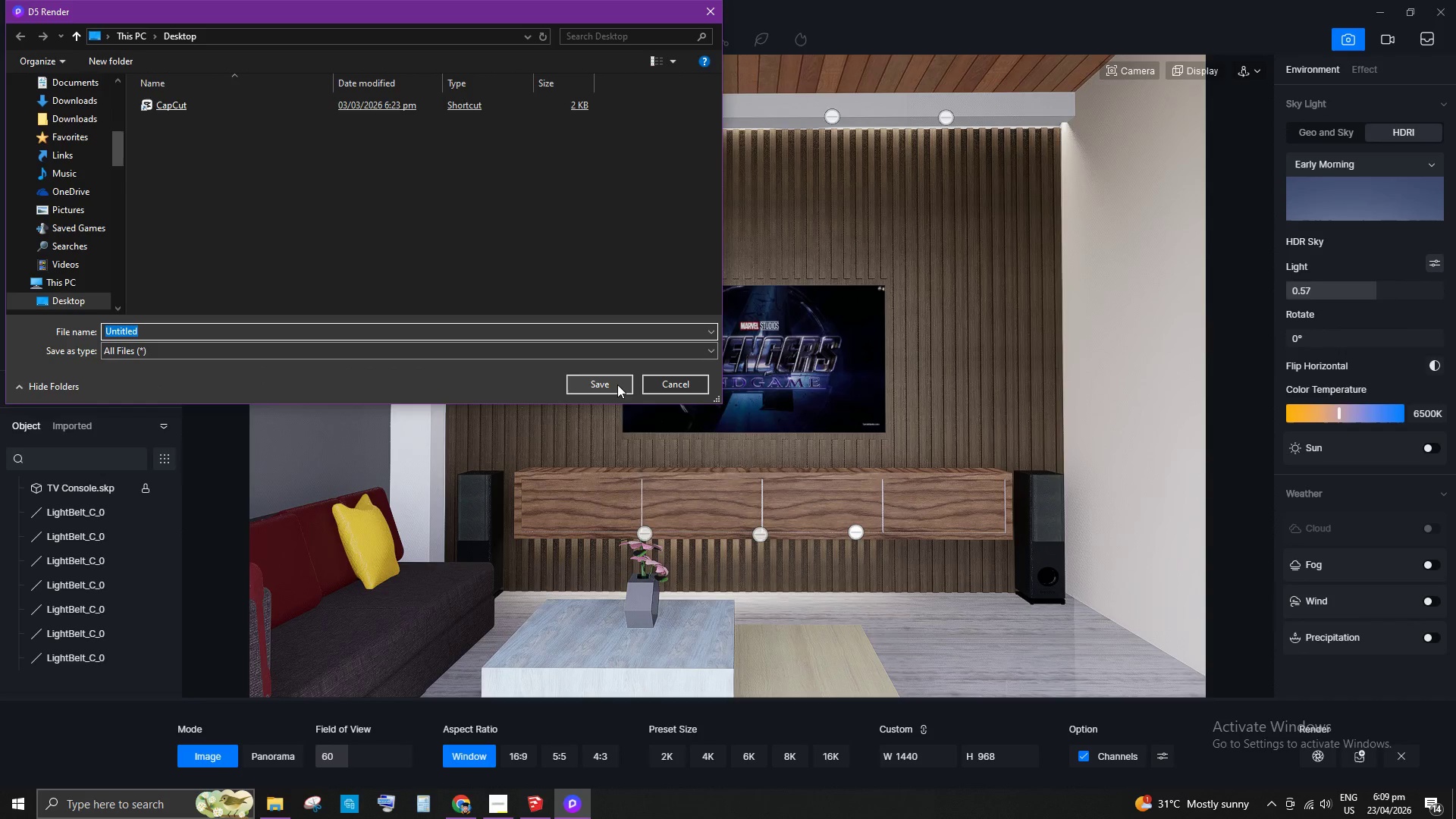 
scroll: coordinate [70, 291], scroll_direction: down, amount: 32.0
 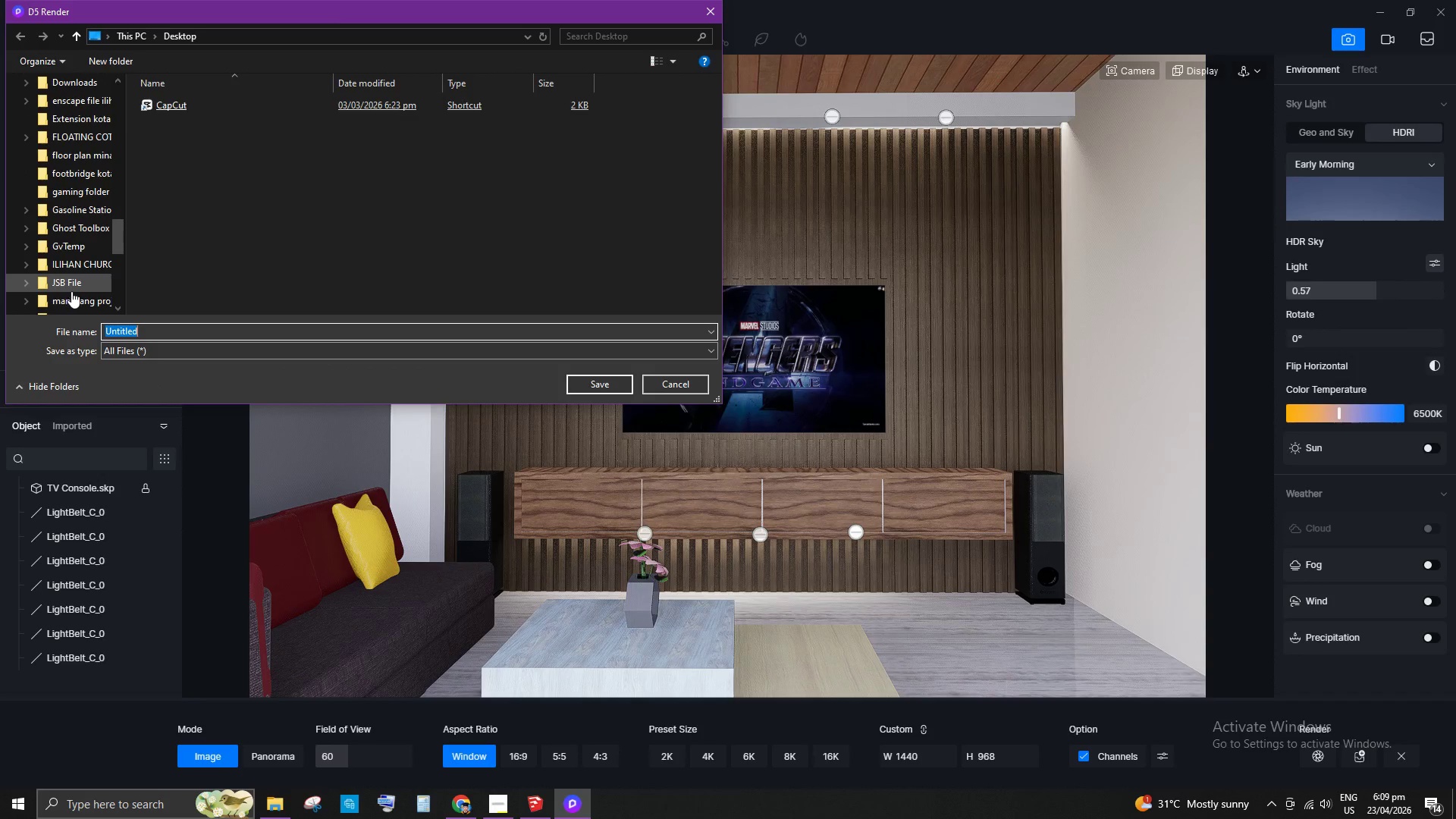 